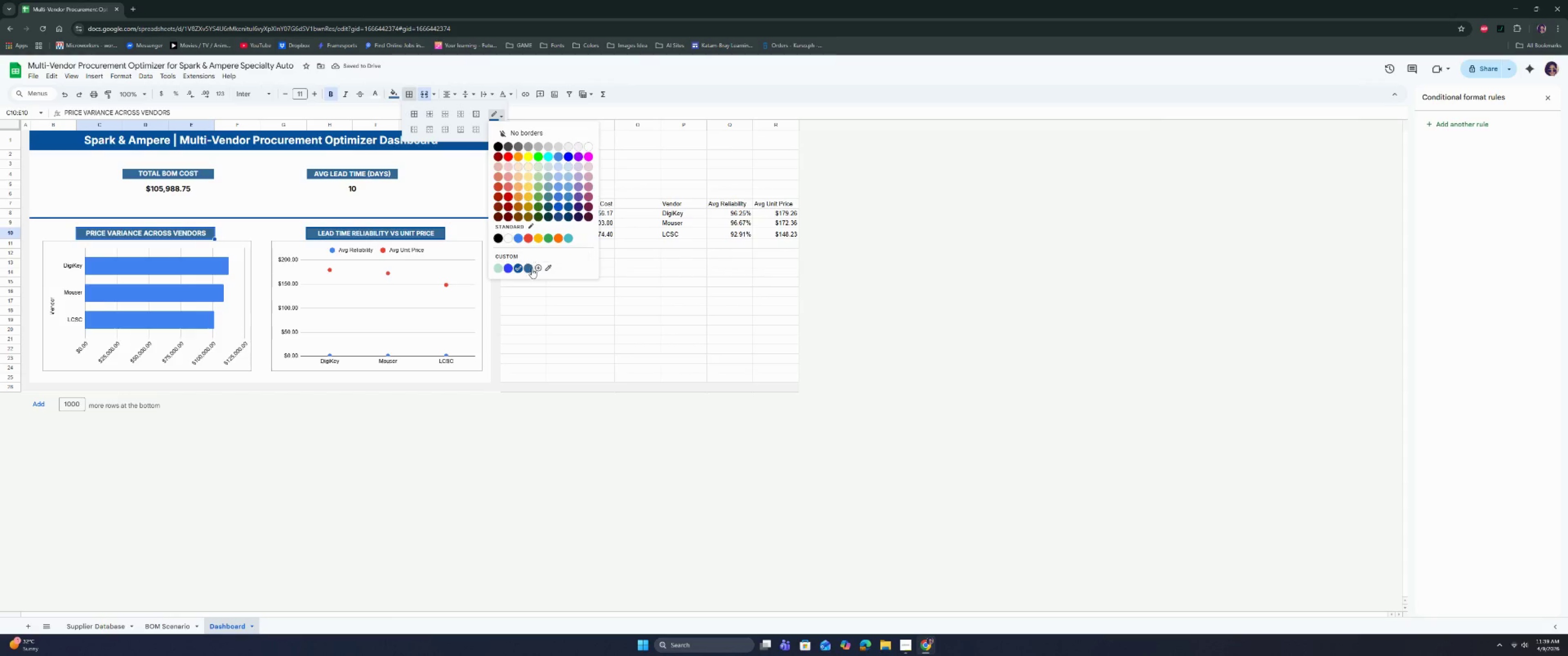 
left_click([529, 270])
 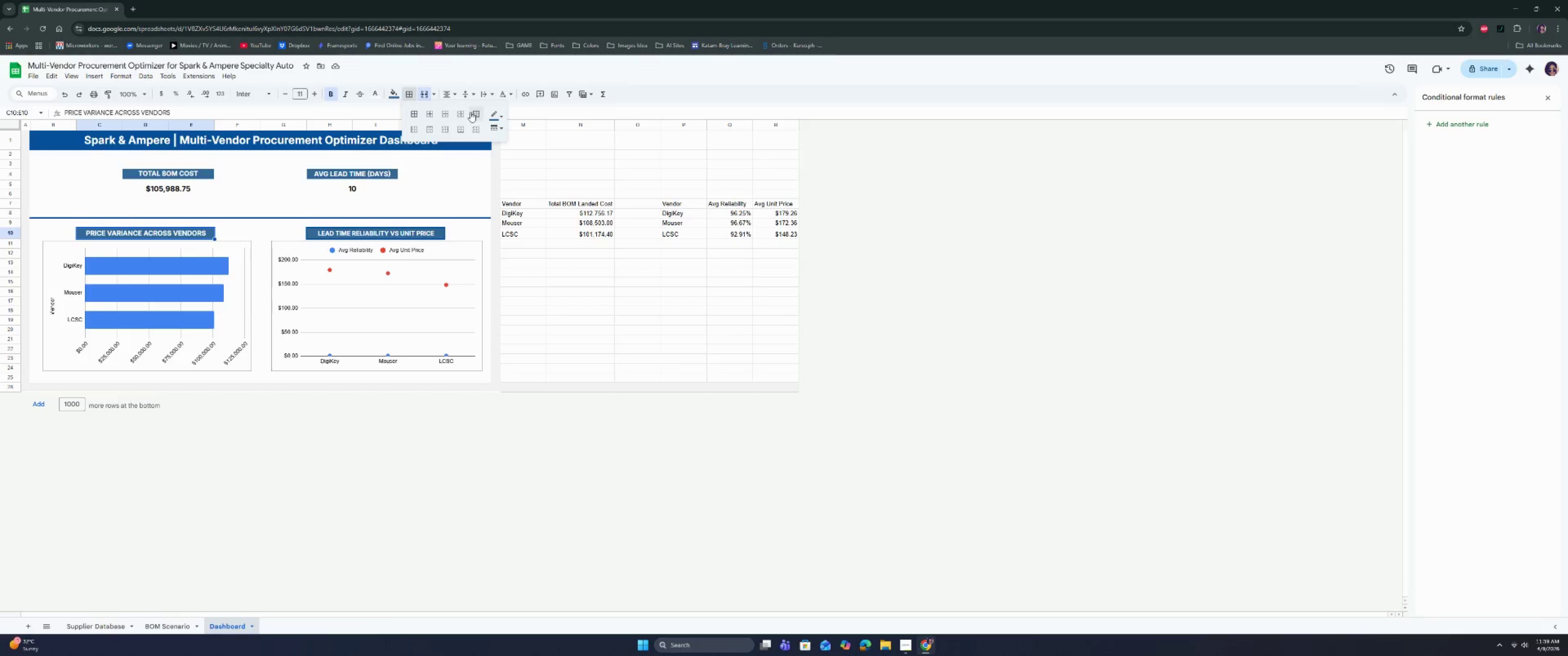 
left_click([476, 114])
 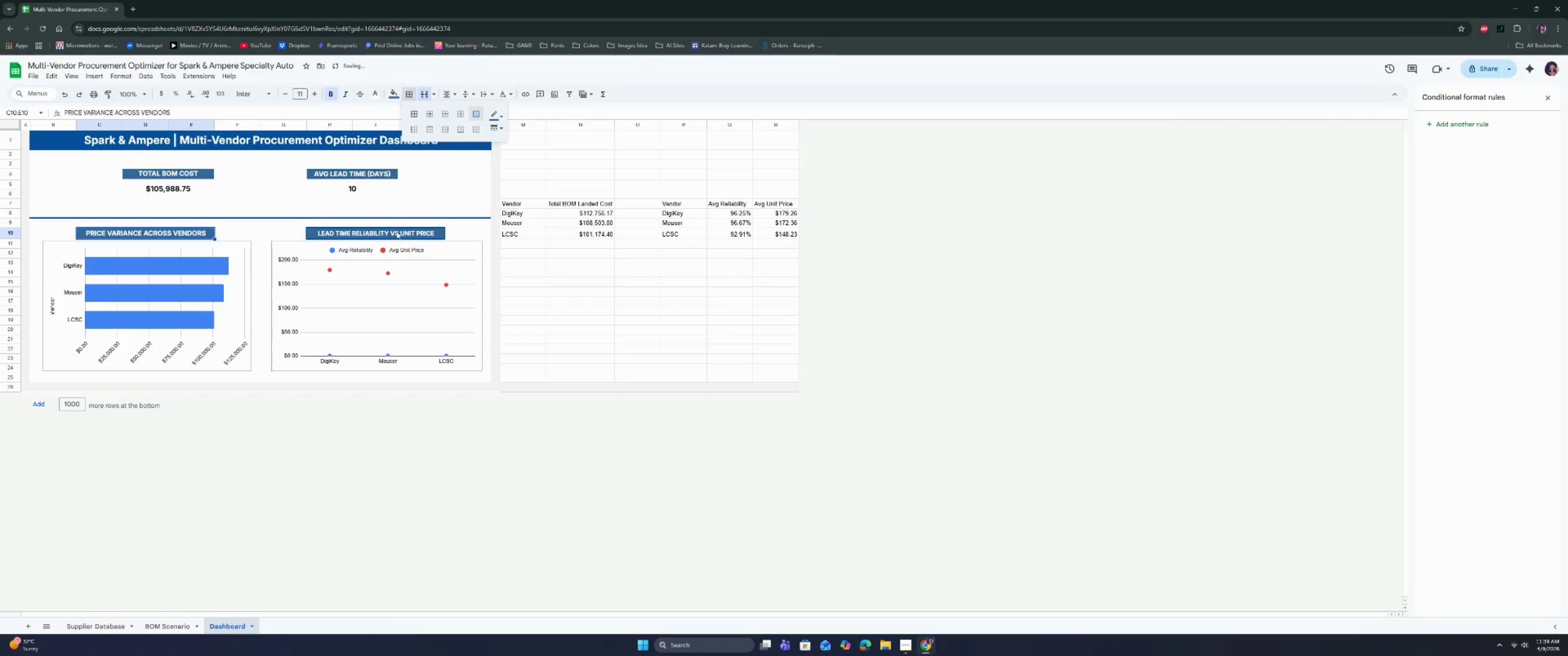 
left_click([397, 231])
 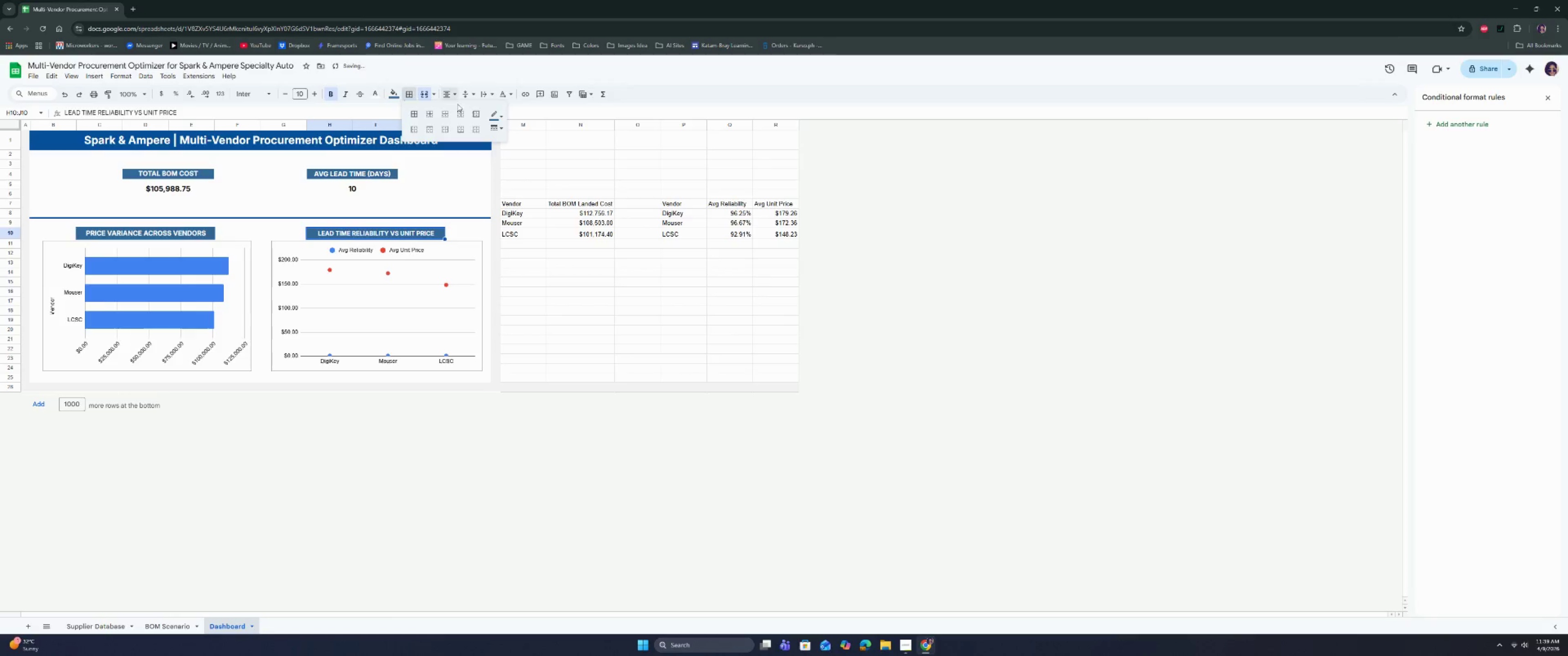 
double_click([476, 109])
 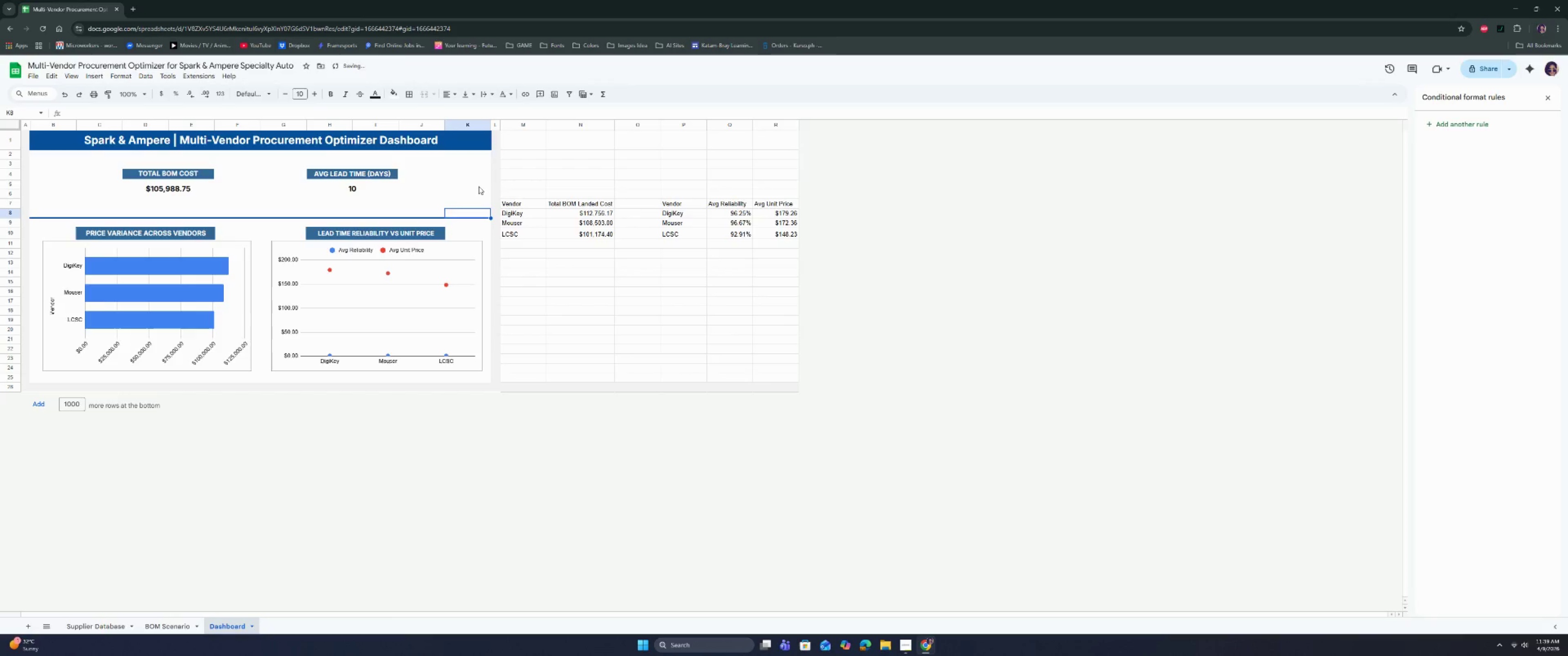 
left_click([452, 182])
 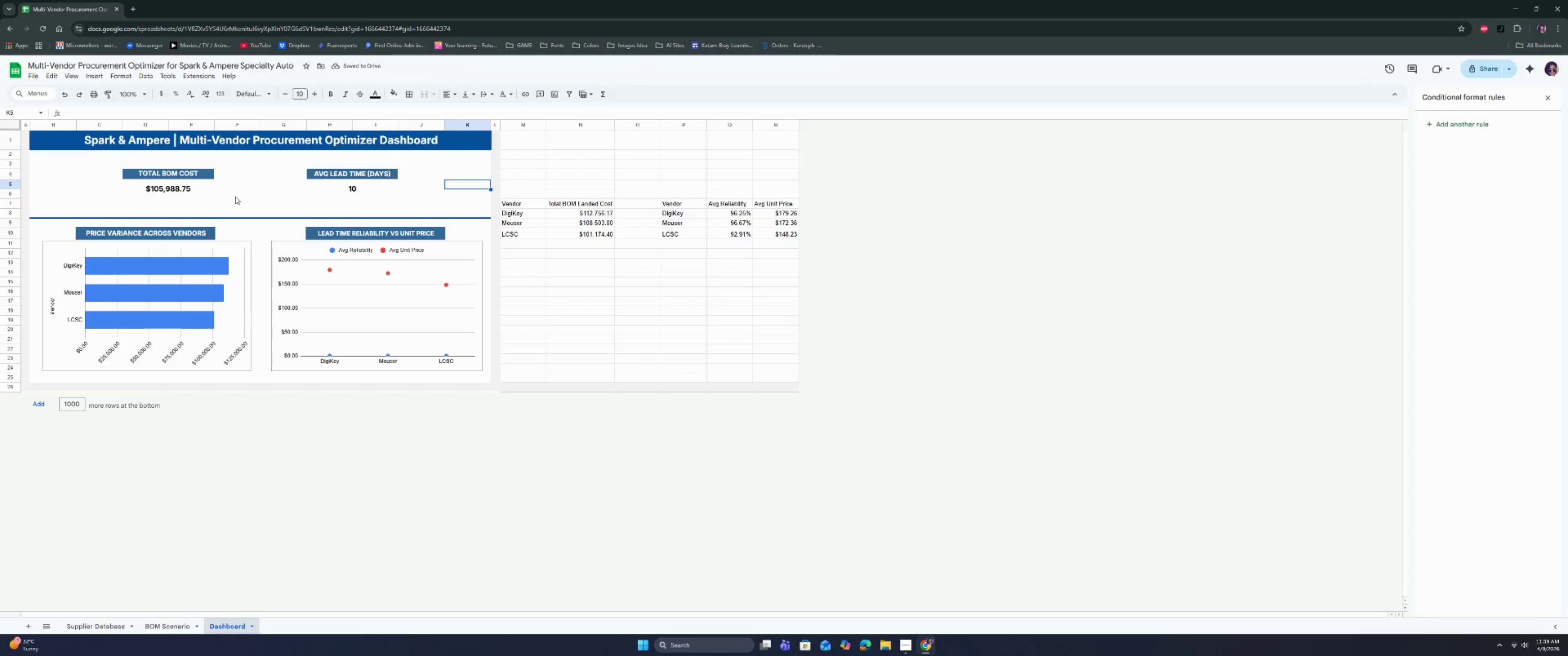 
left_click([196, 183])
 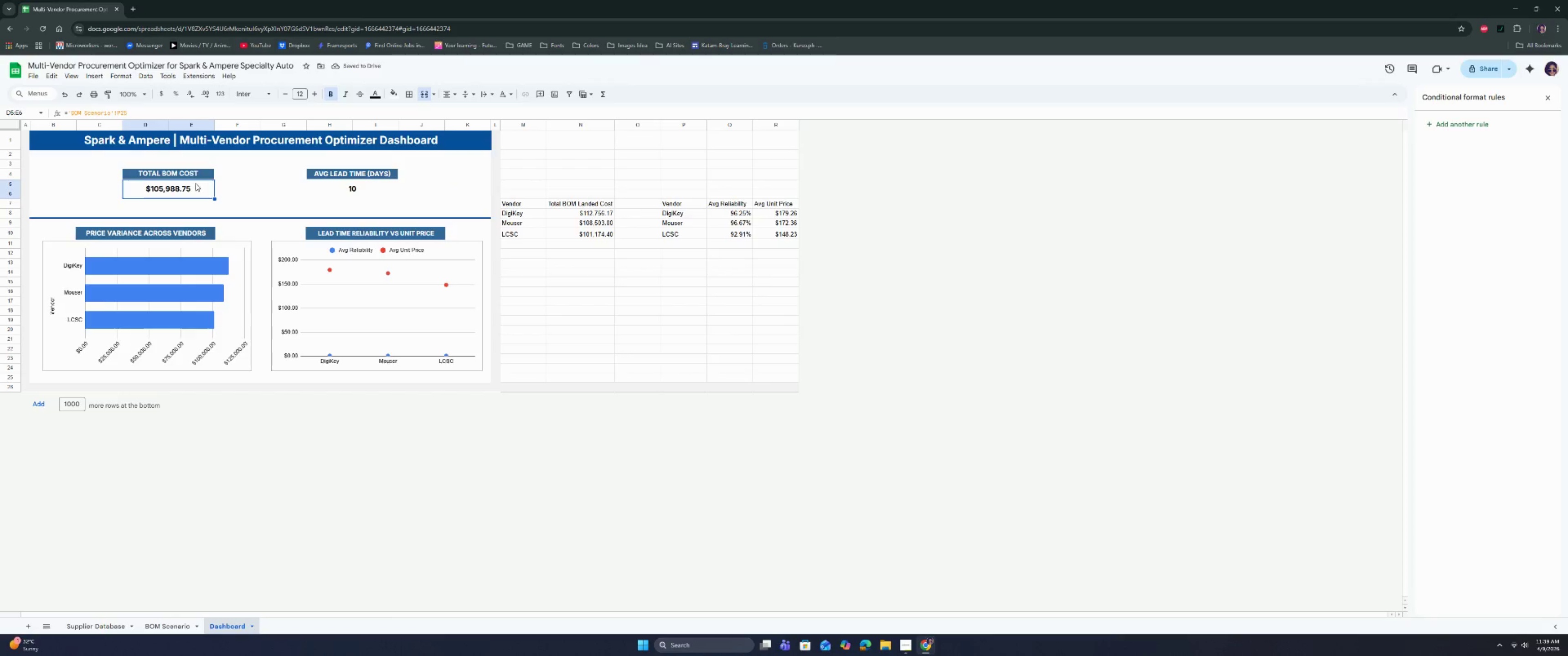 
left_click([142, 180])
 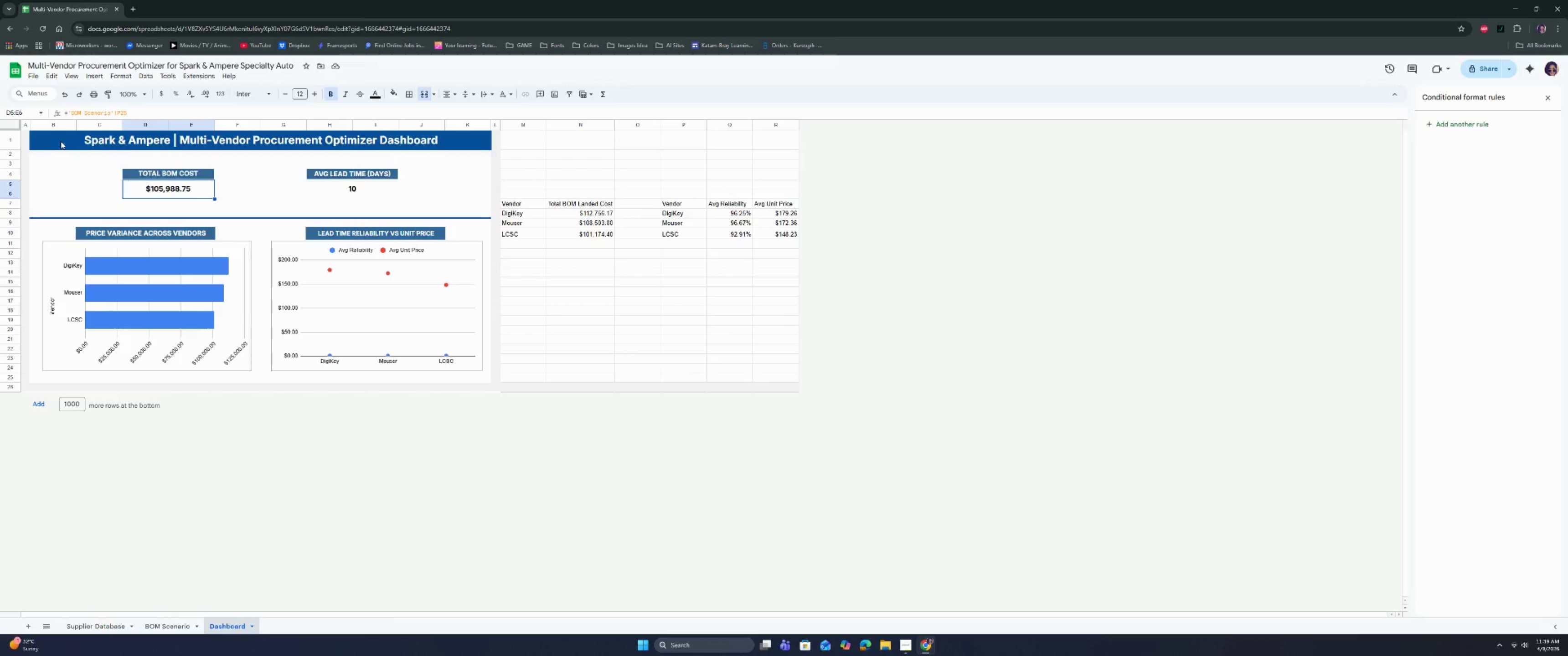 
left_click([96, 189])
 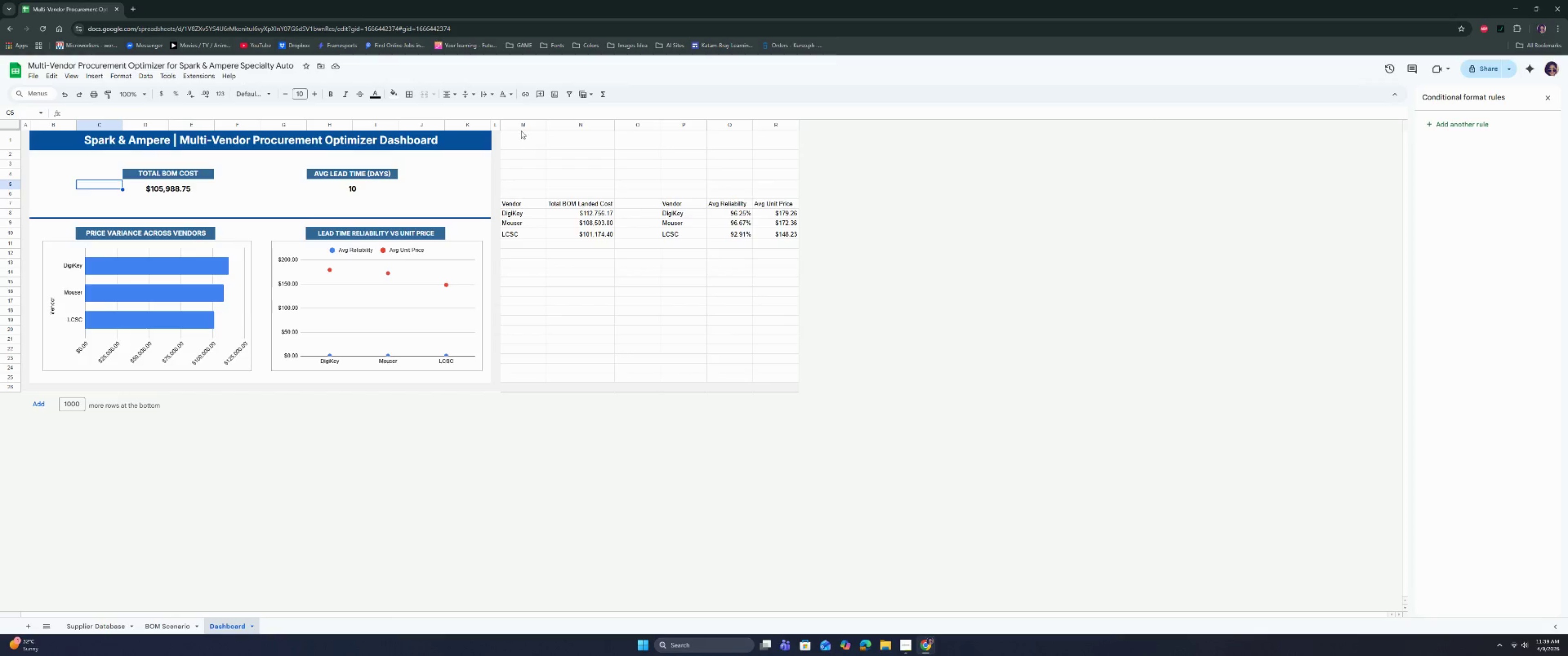 
left_click_drag(start_coordinate=[519, 124], to_coordinate=[772, 129])
 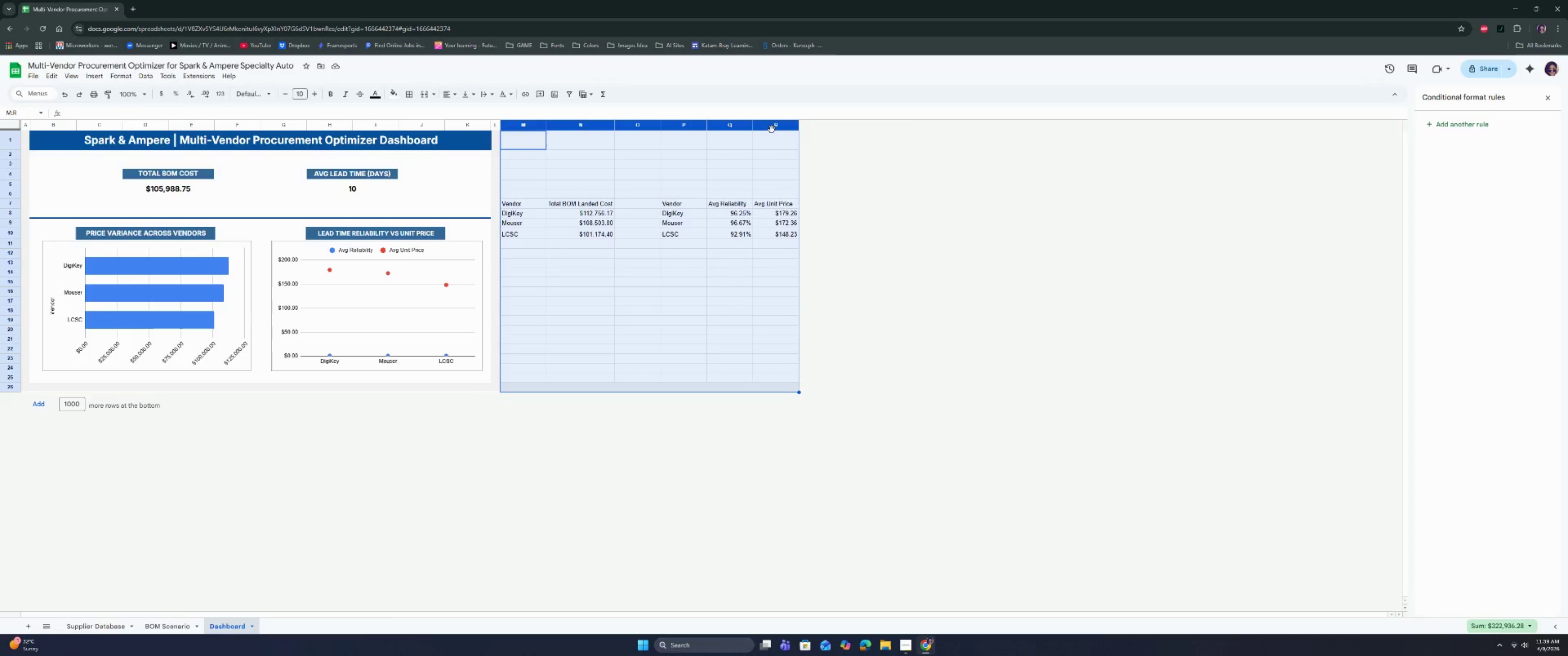 
right_click([772, 129])
 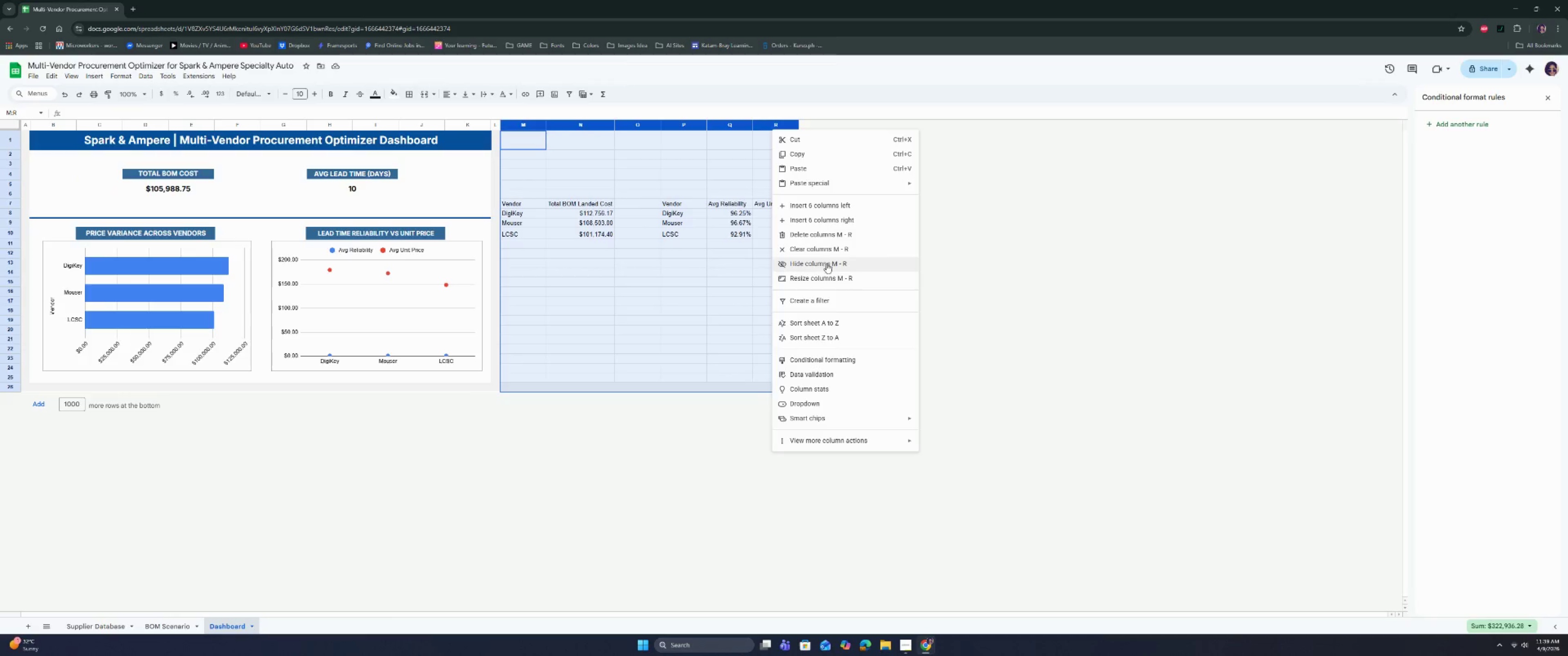 
left_click([826, 266])
 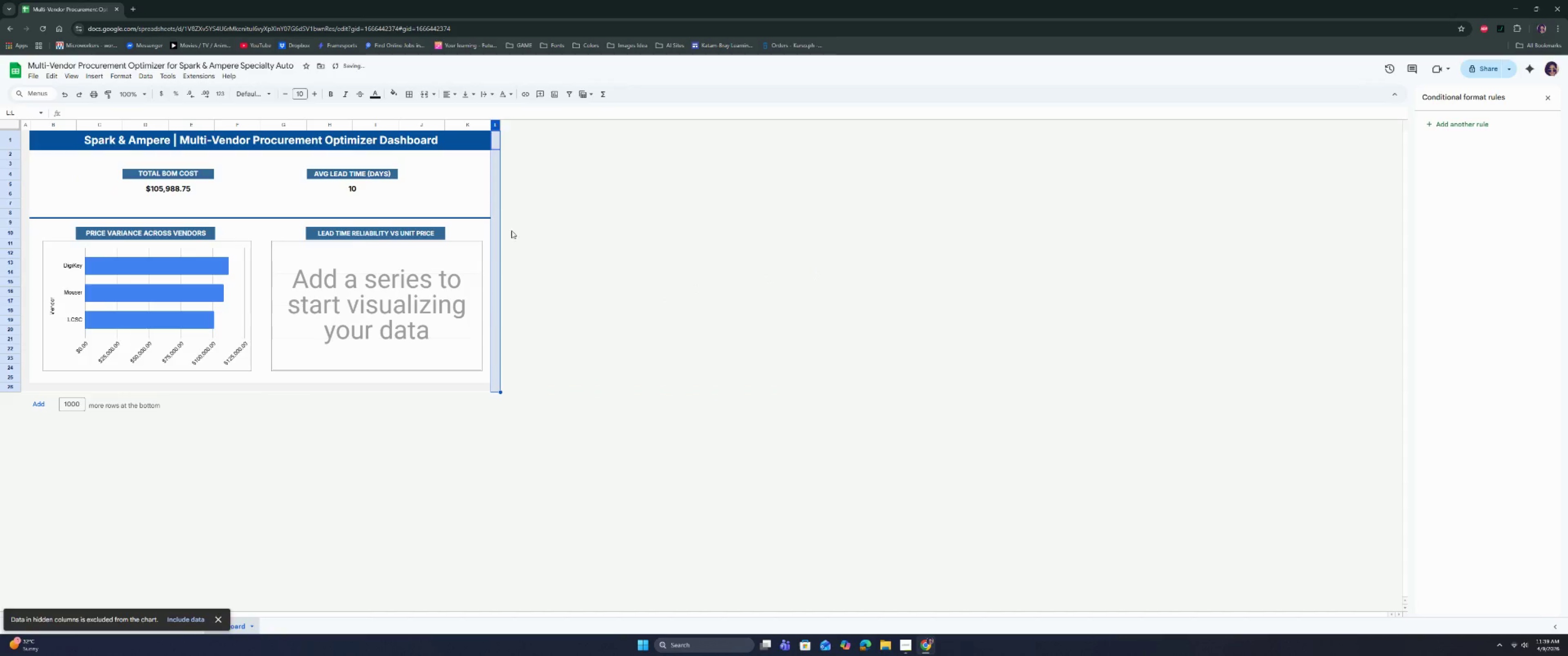 
left_click([466, 252])
 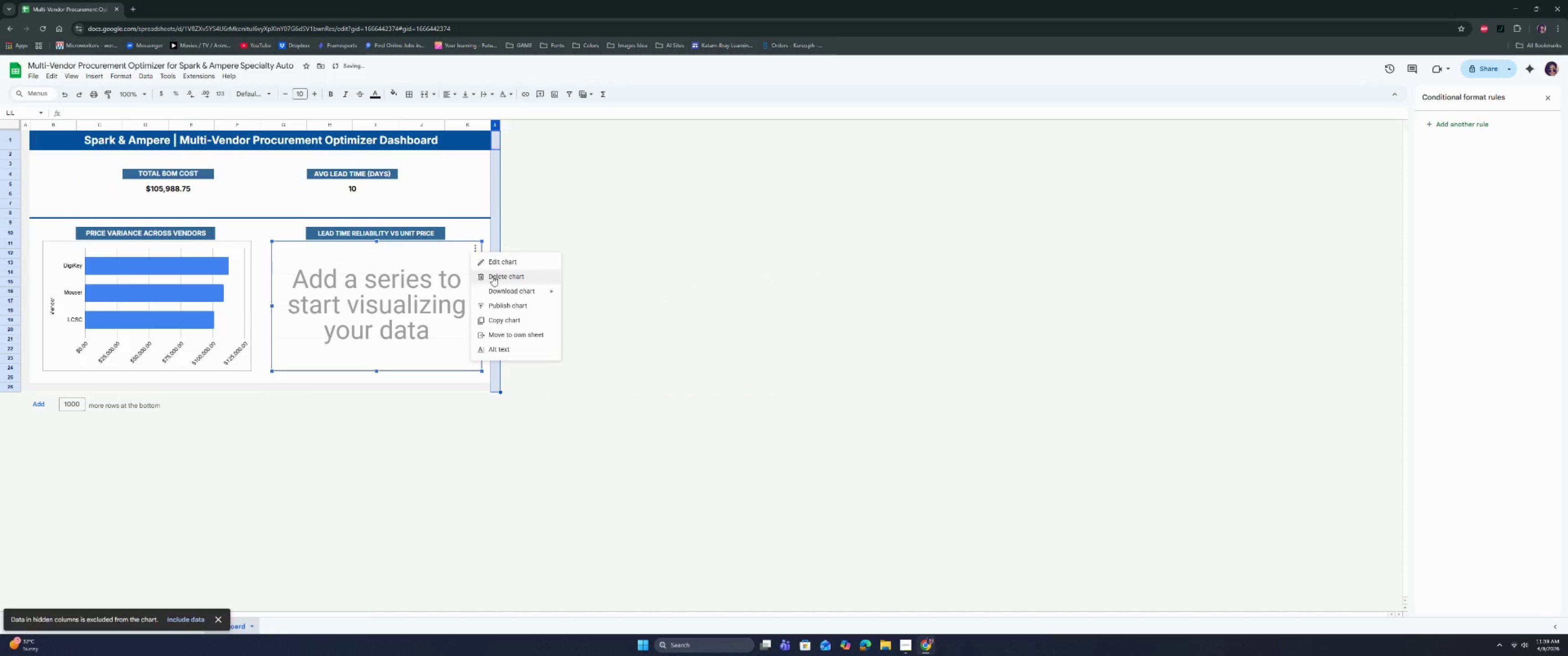 
left_click([497, 265])
 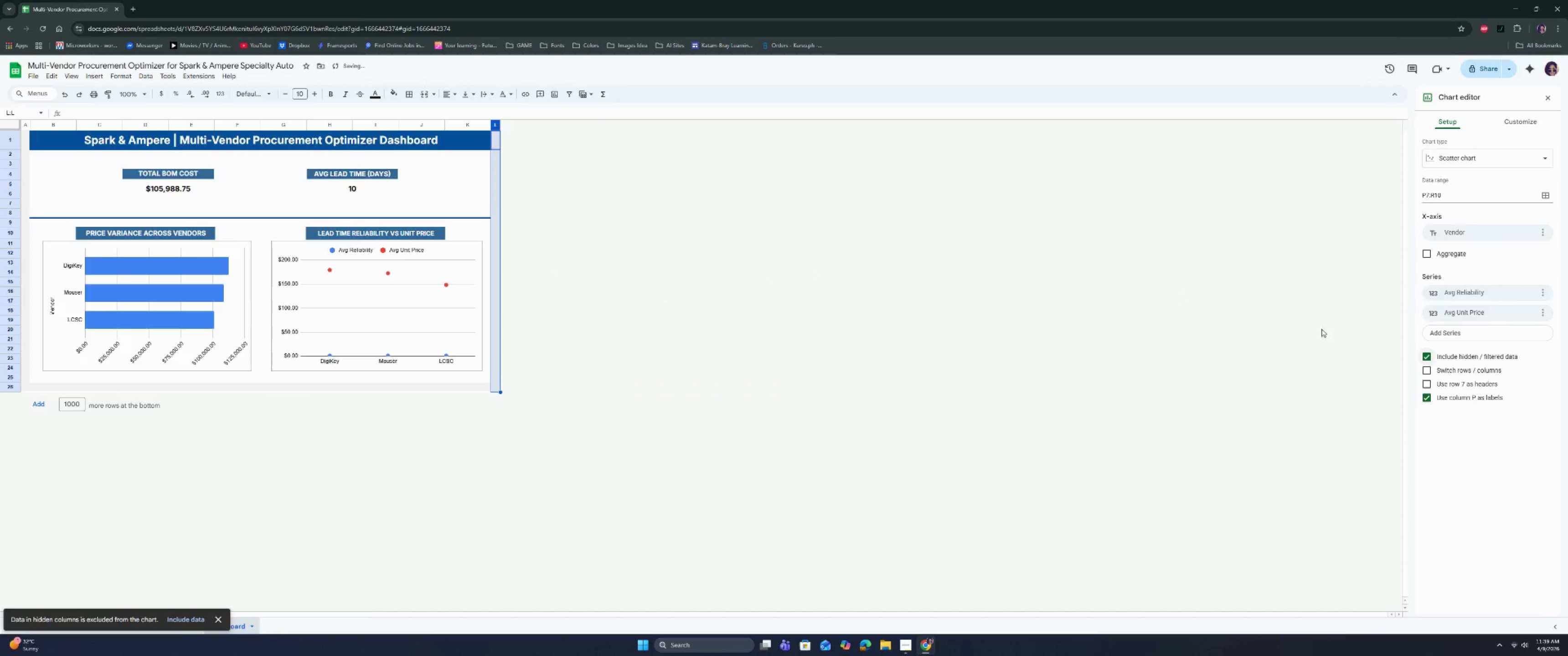 
left_click([1223, 339])
 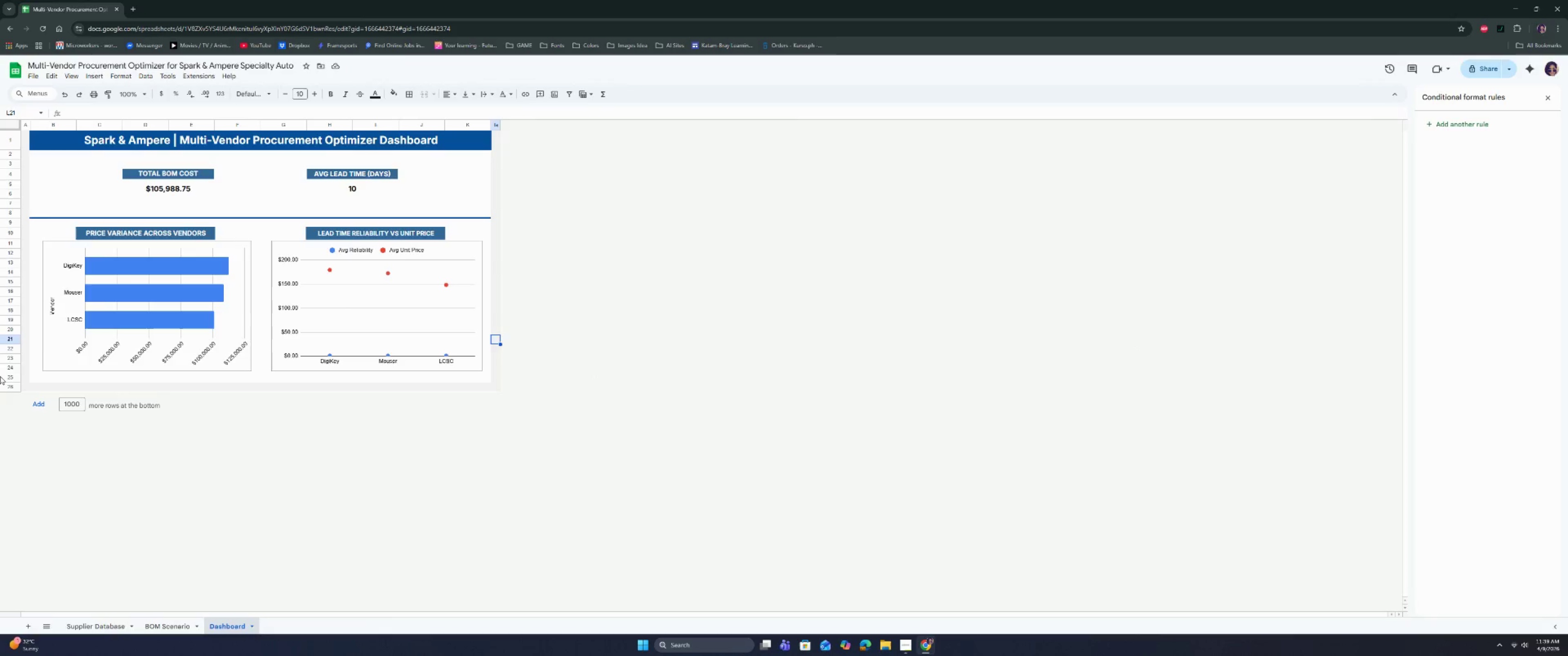 
wait(10.74)
 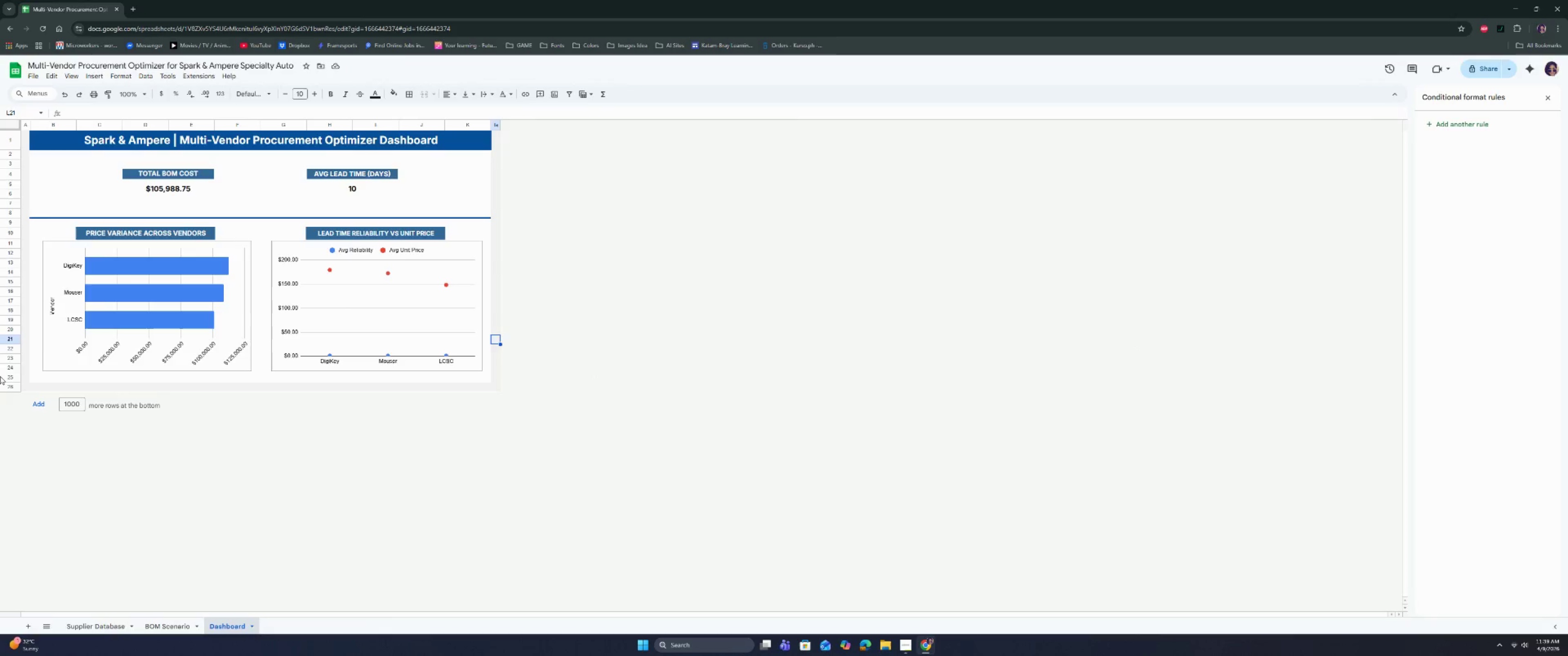 
left_click([112, 628])
 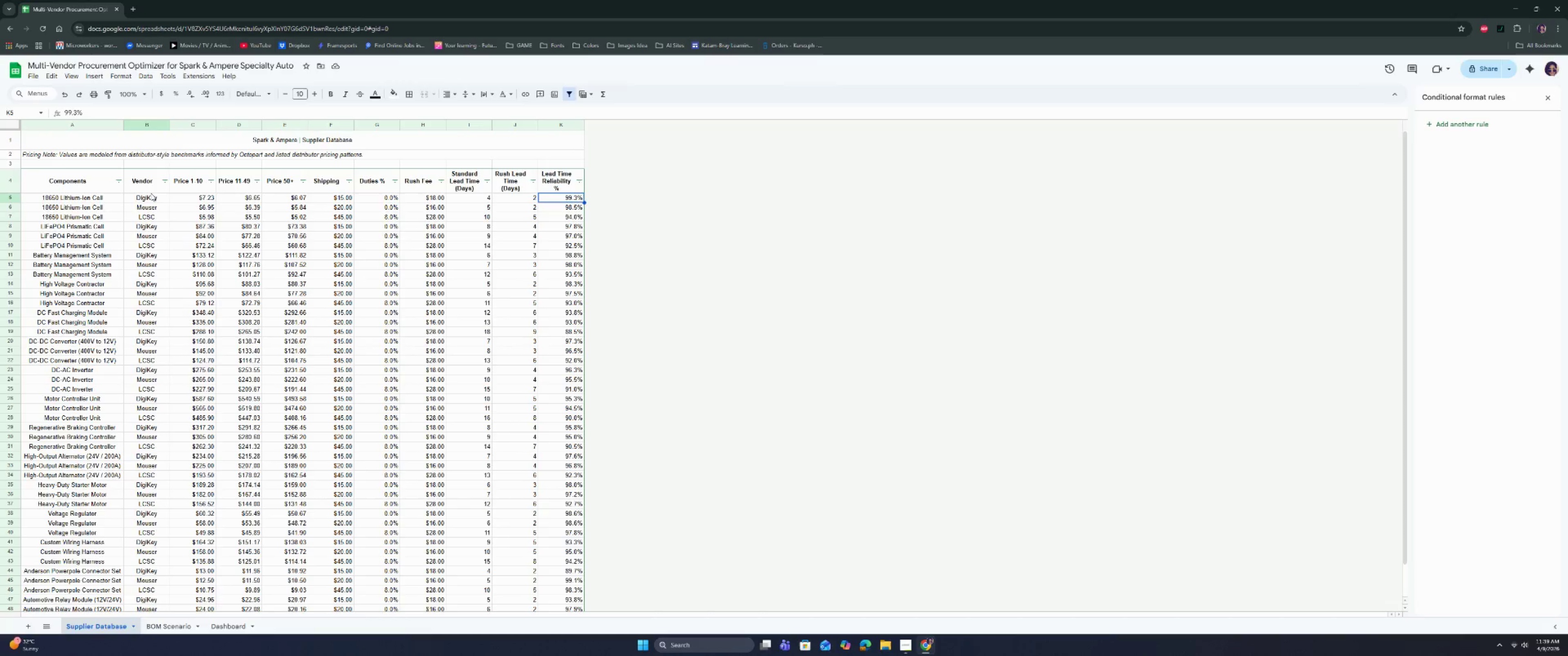 
left_click_drag(start_coordinate=[82, 180], to_coordinate=[540, 189])
 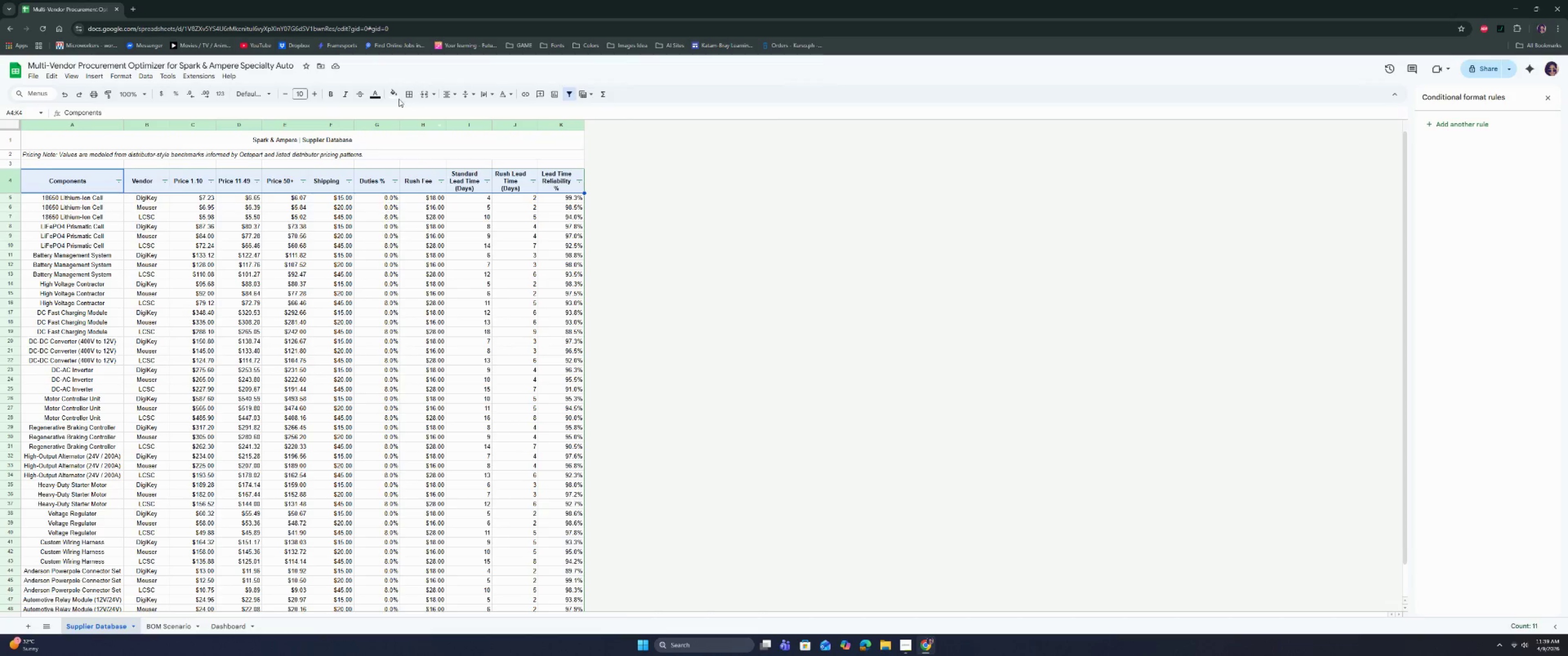 
left_click([394, 92])
 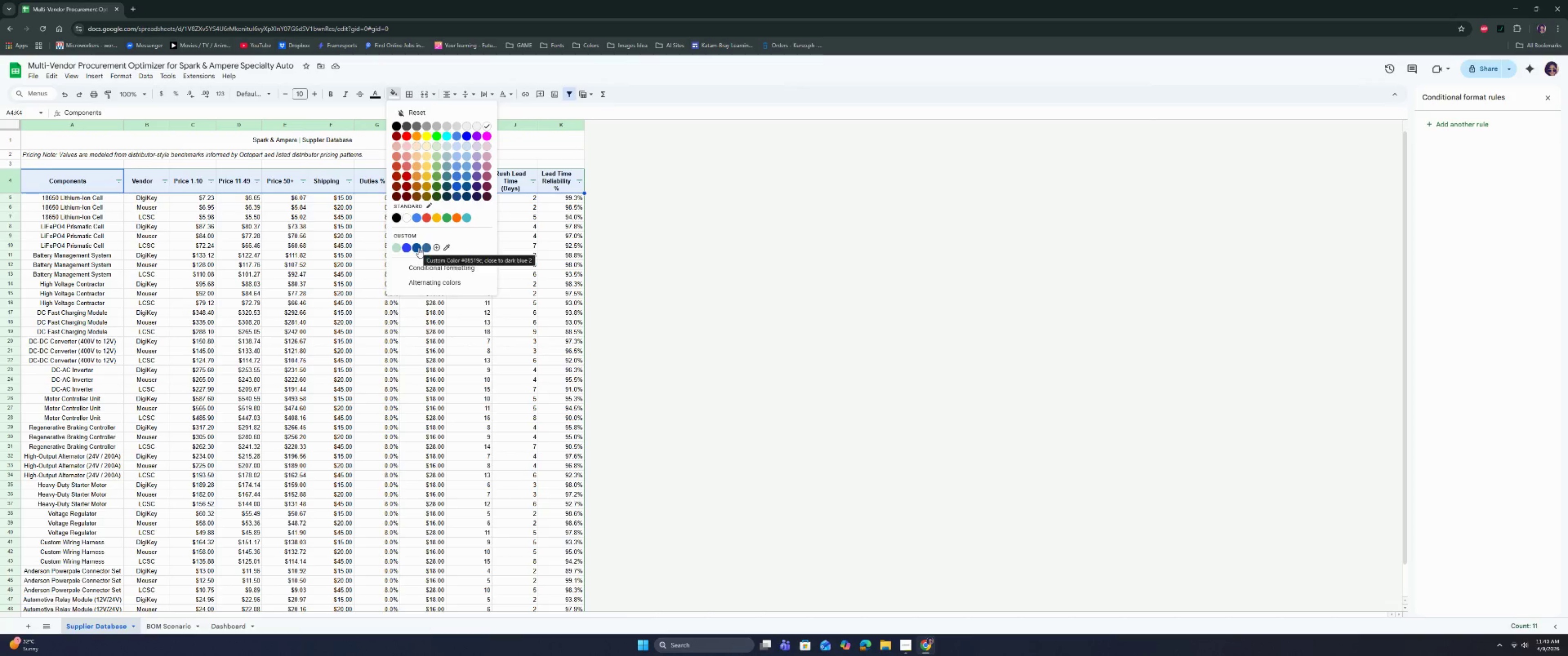 
left_click([428, 249])
 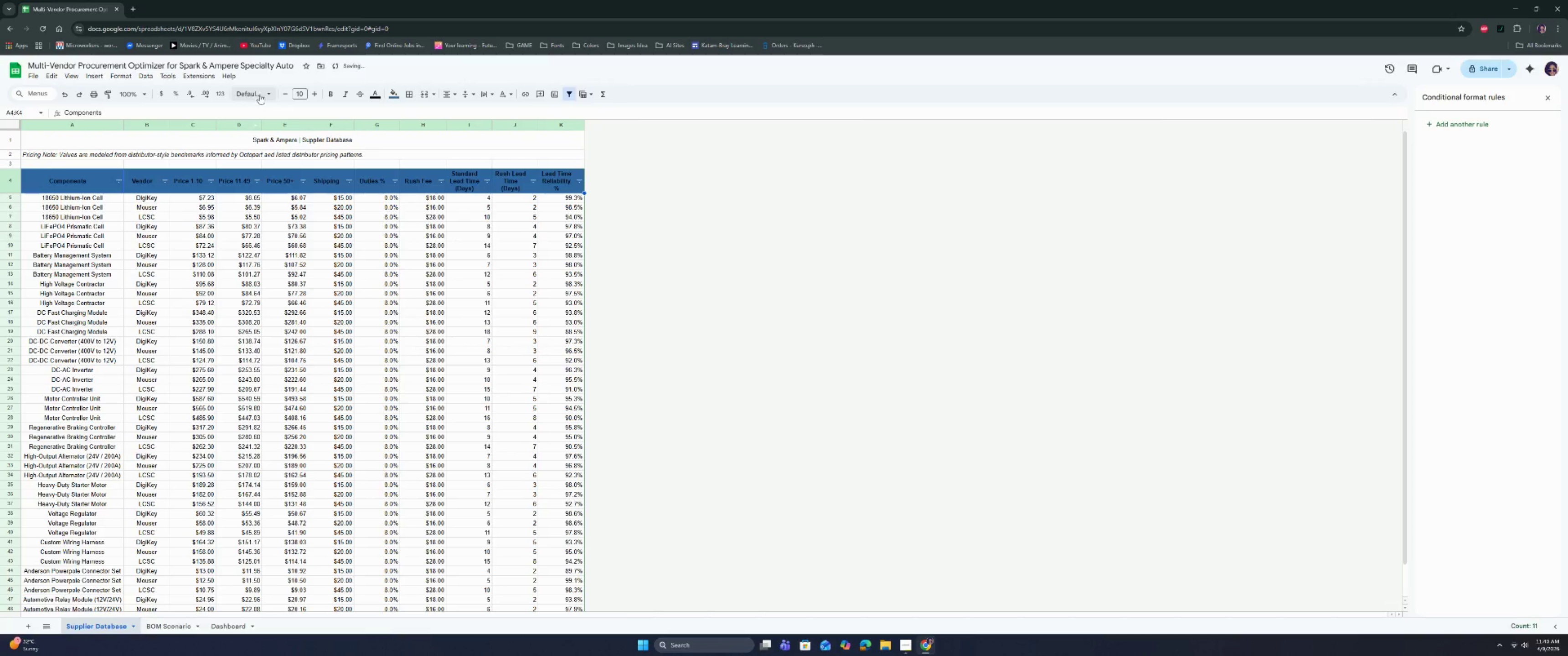 
left_click([266, 90])
 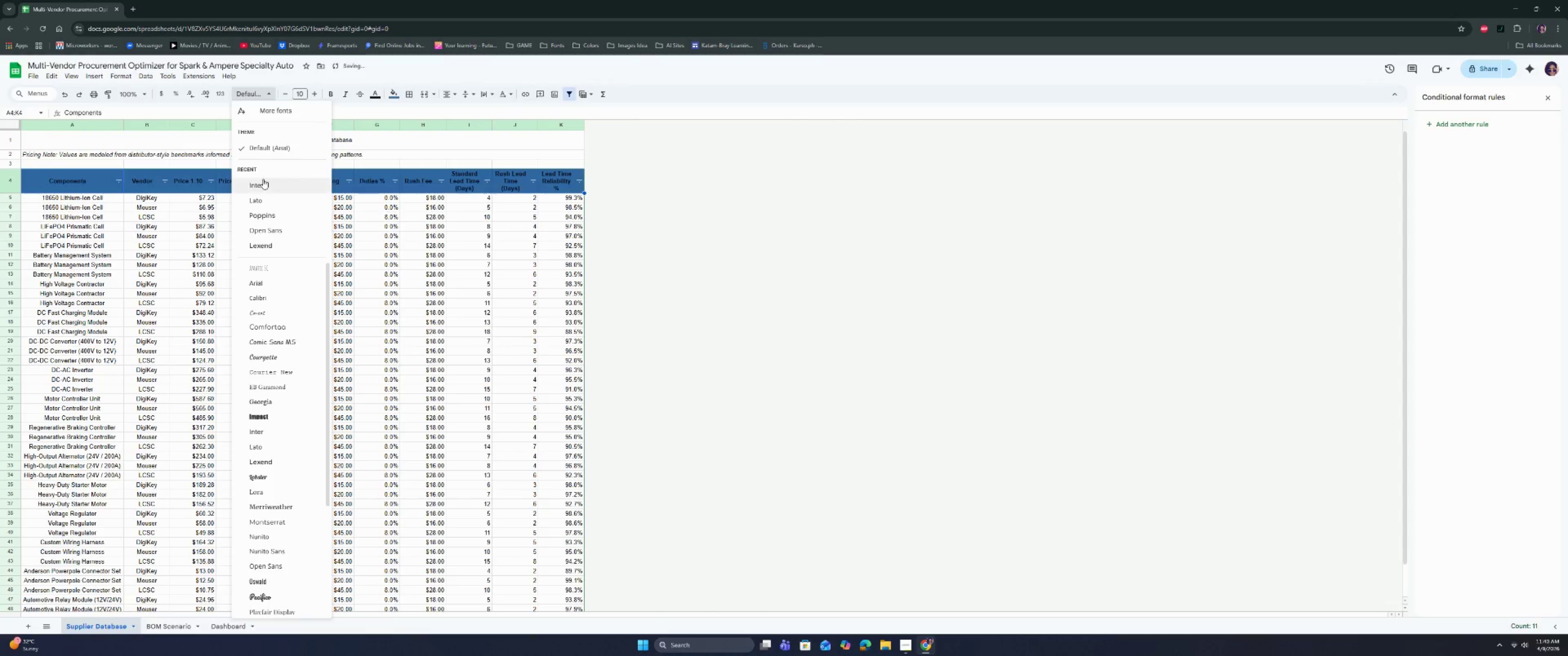 
left_click([261, 187])
 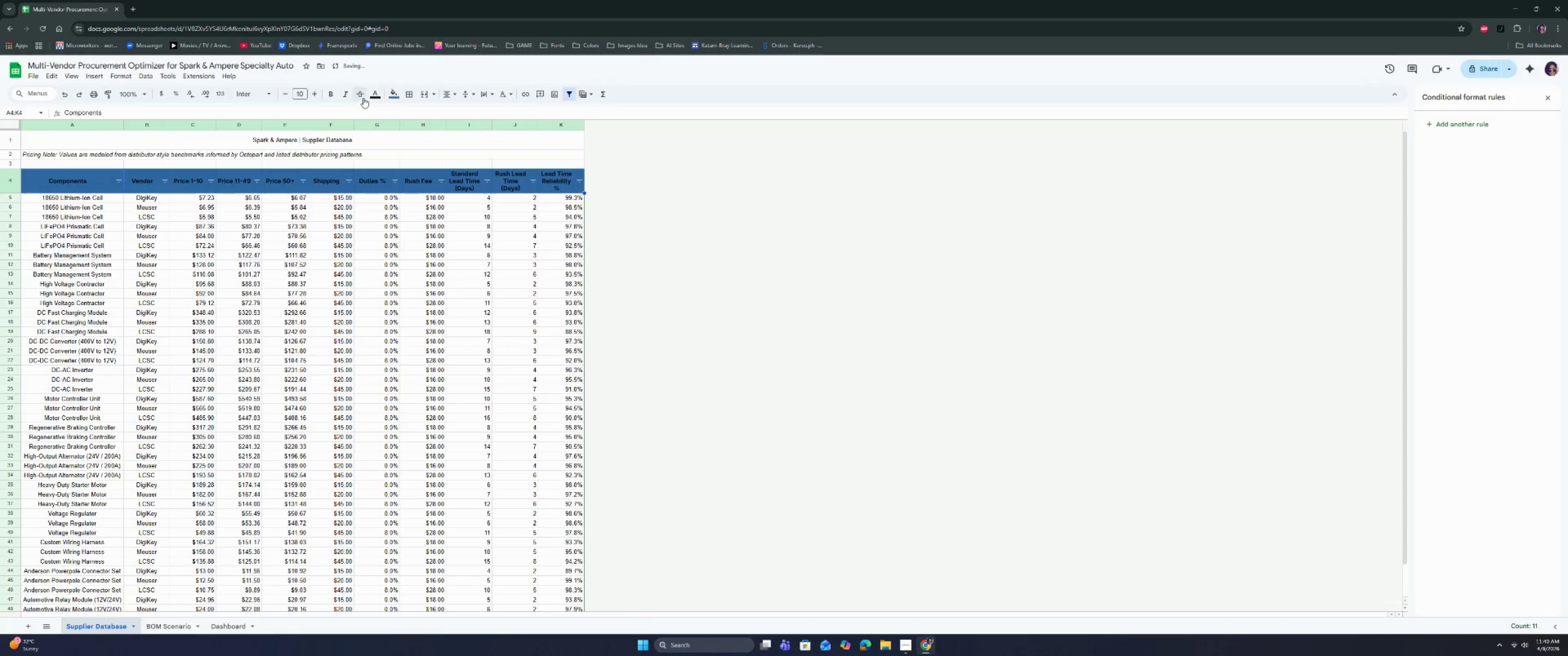 
left_click([375, 94])
 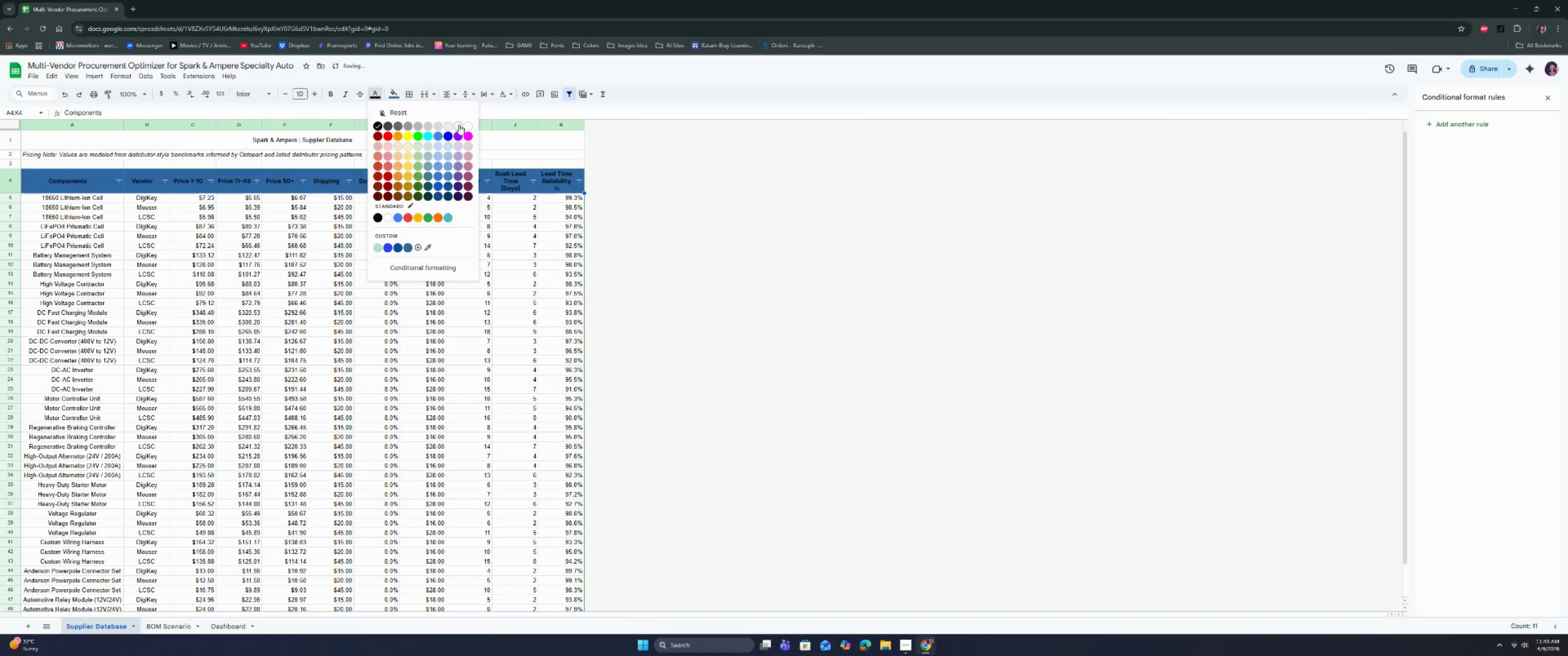 
left_click([470, 127])
 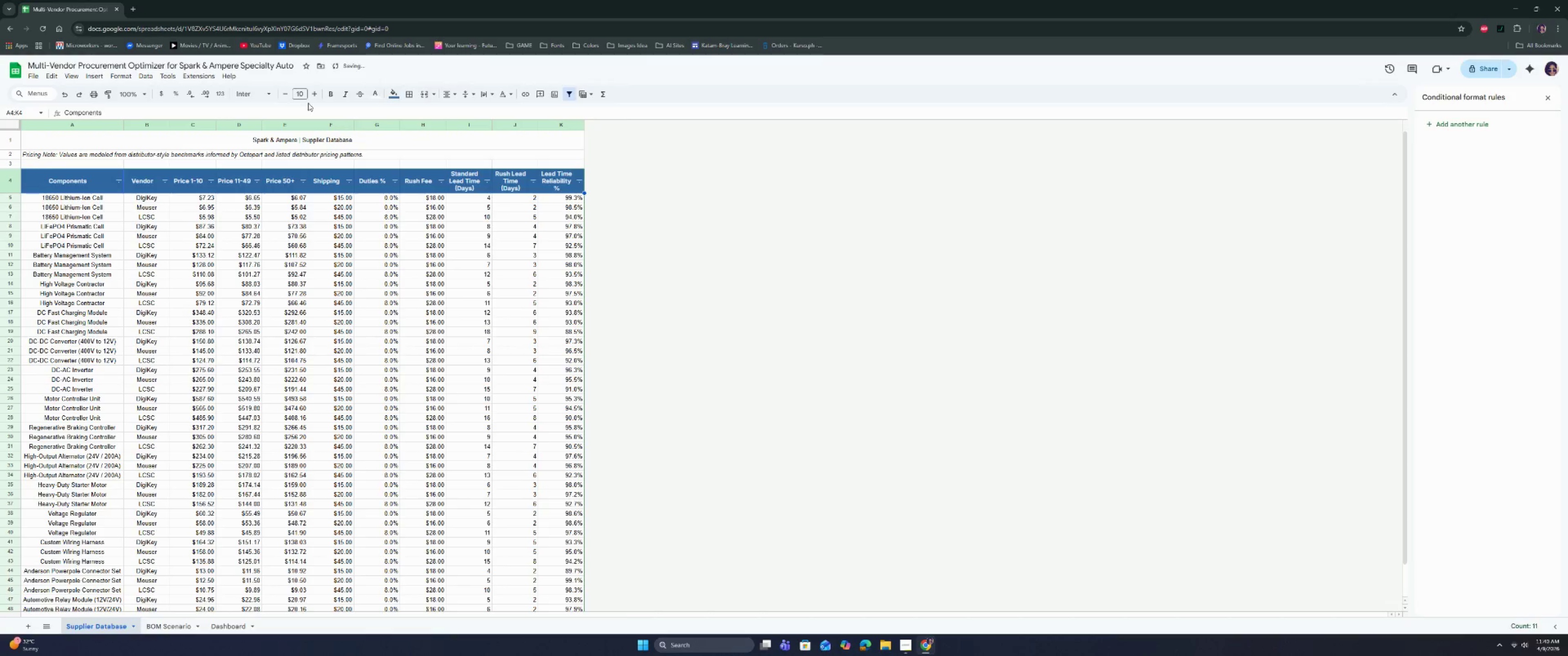 
left_click([330, 94])
 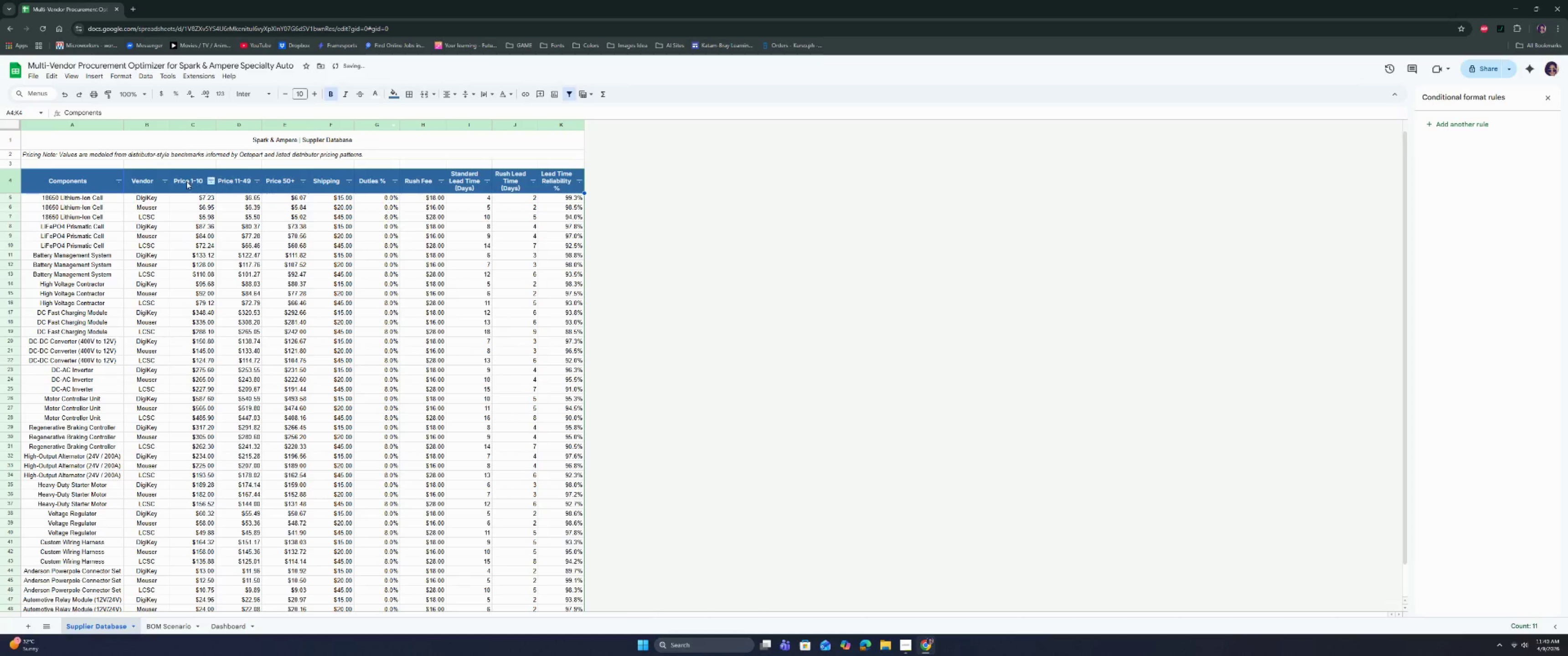 
left_click([104, 139])
 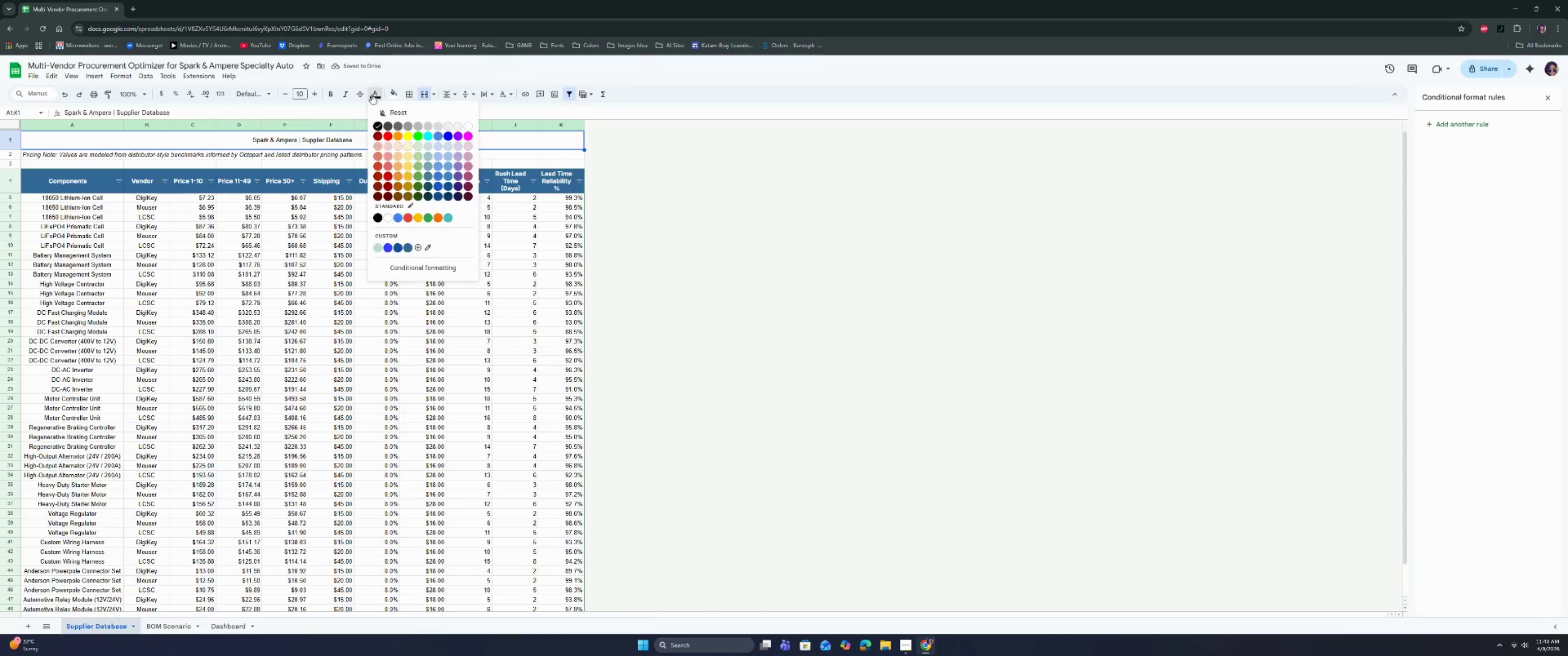 
double_click([402, 93])
 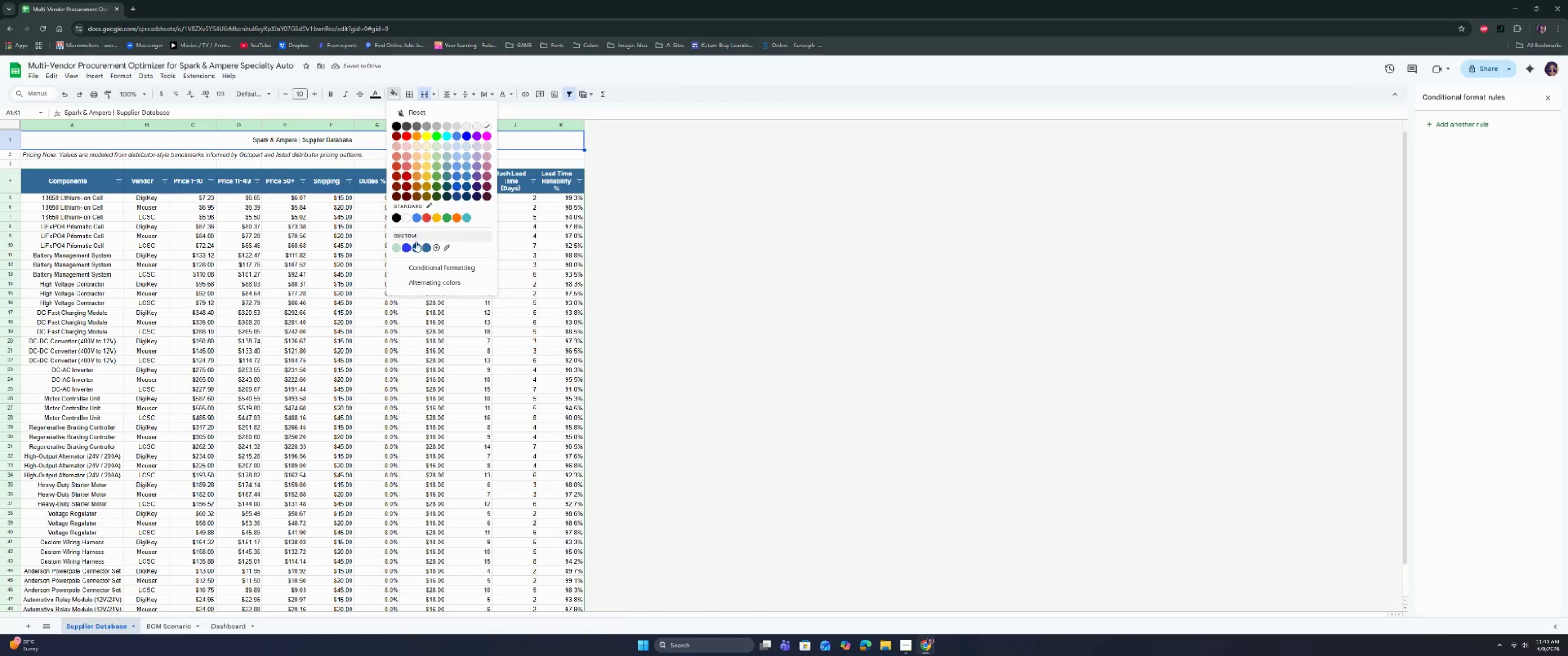 
left_click([415, 247])
 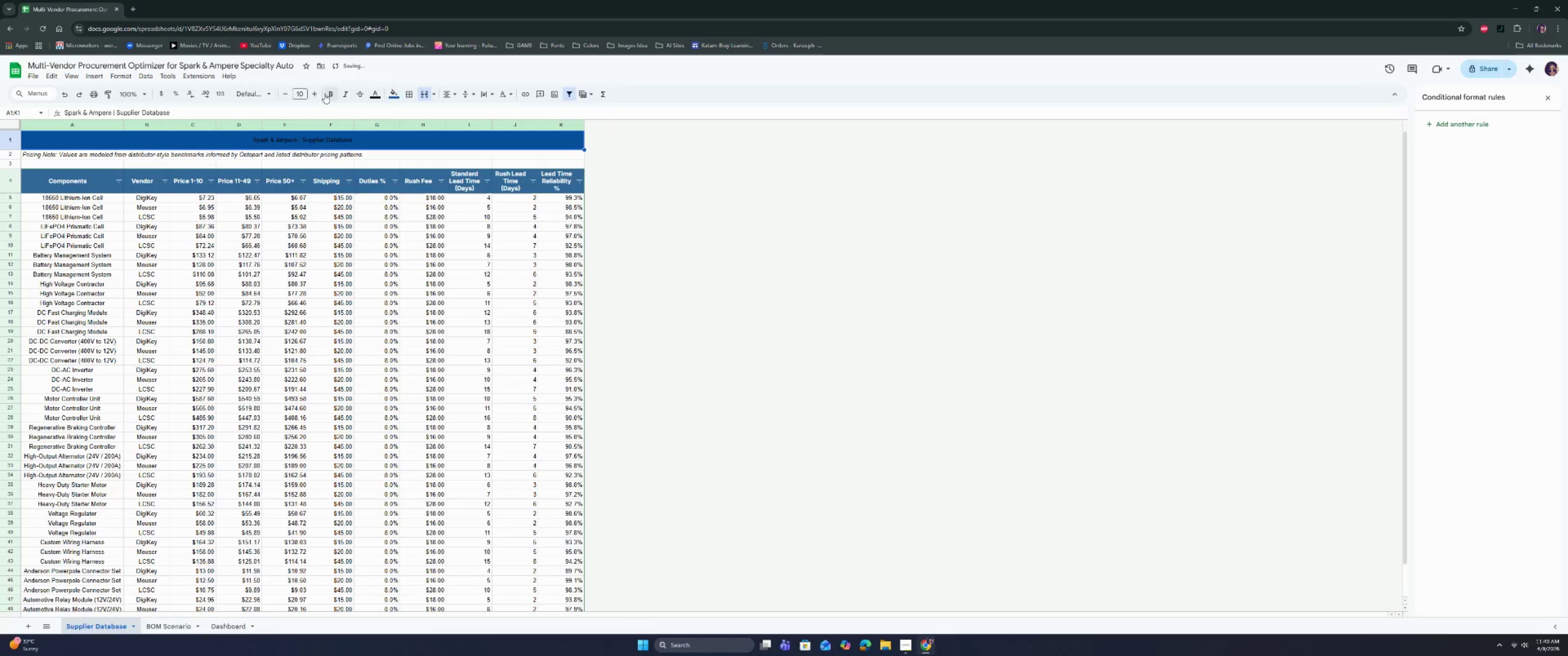 
left_click([259, 92])
 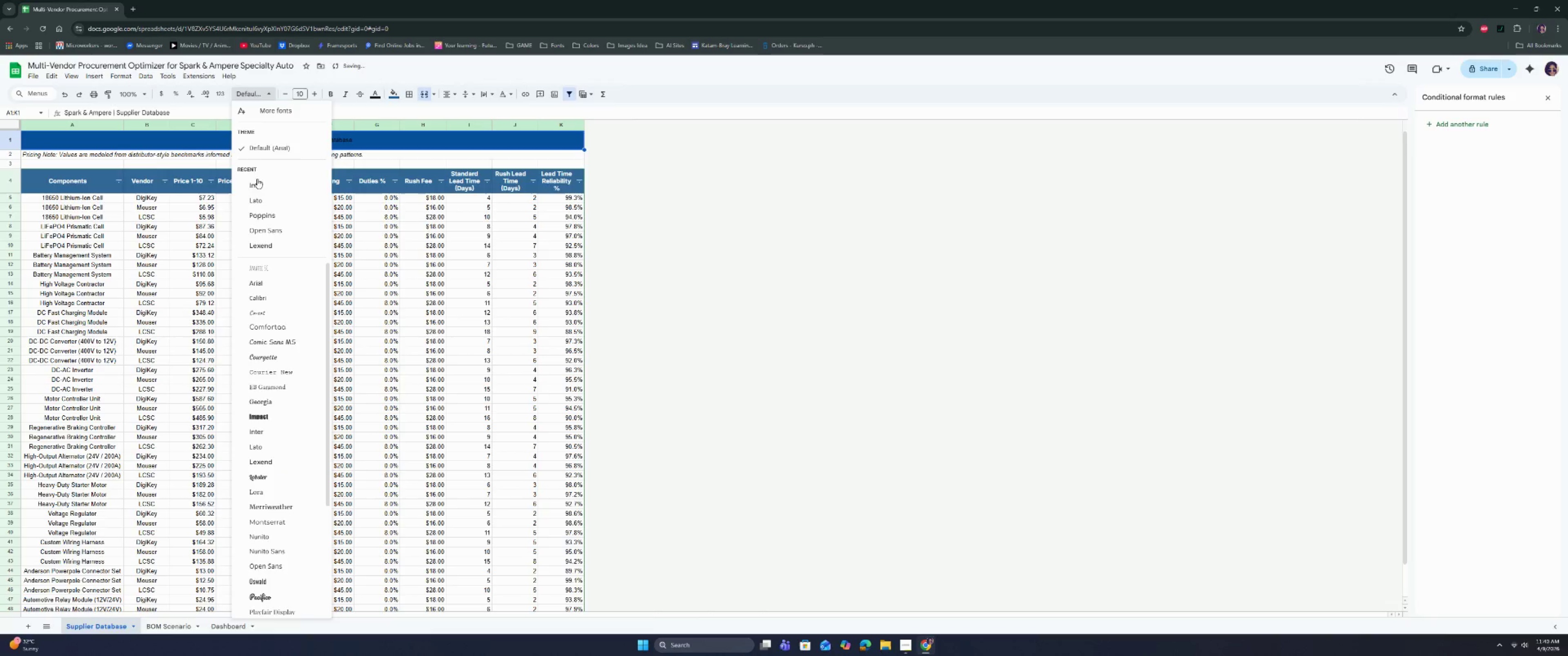 
left_click([258, 183])
 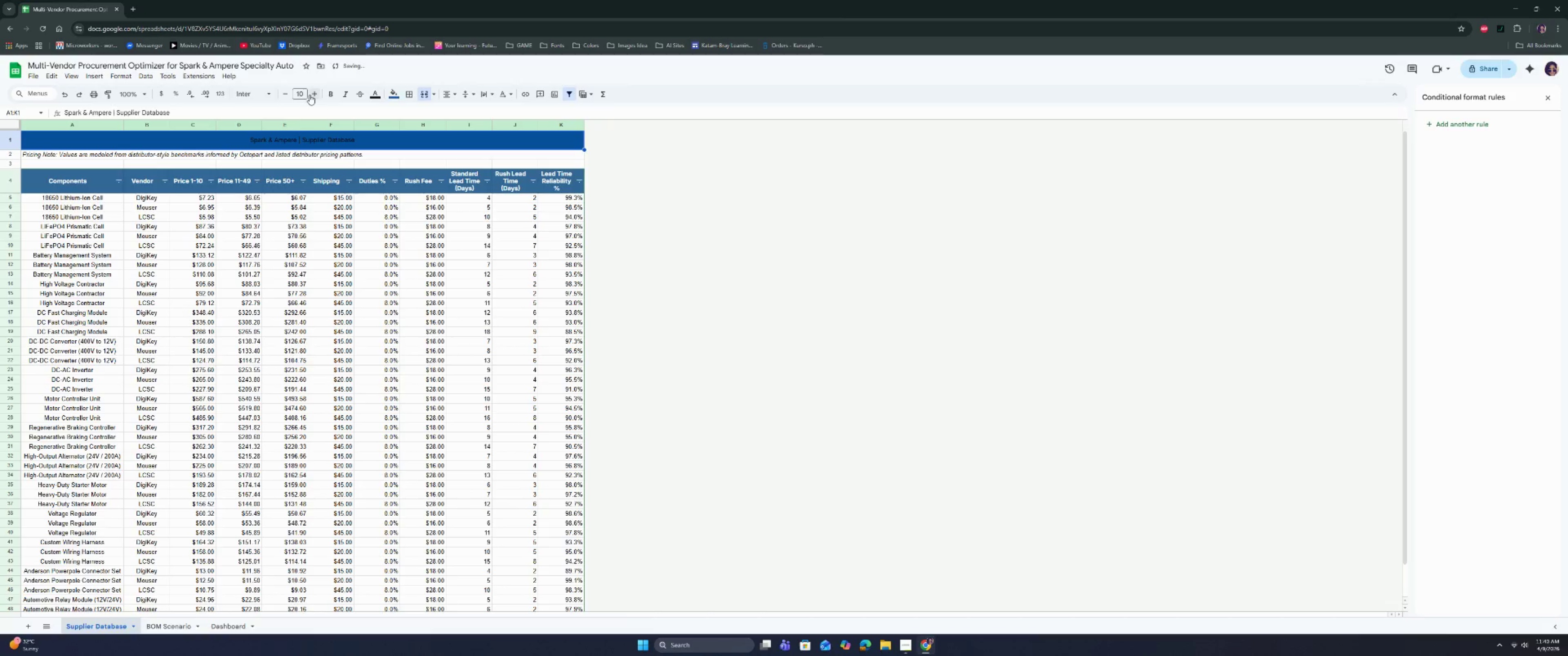 
left_click([327, 93])
 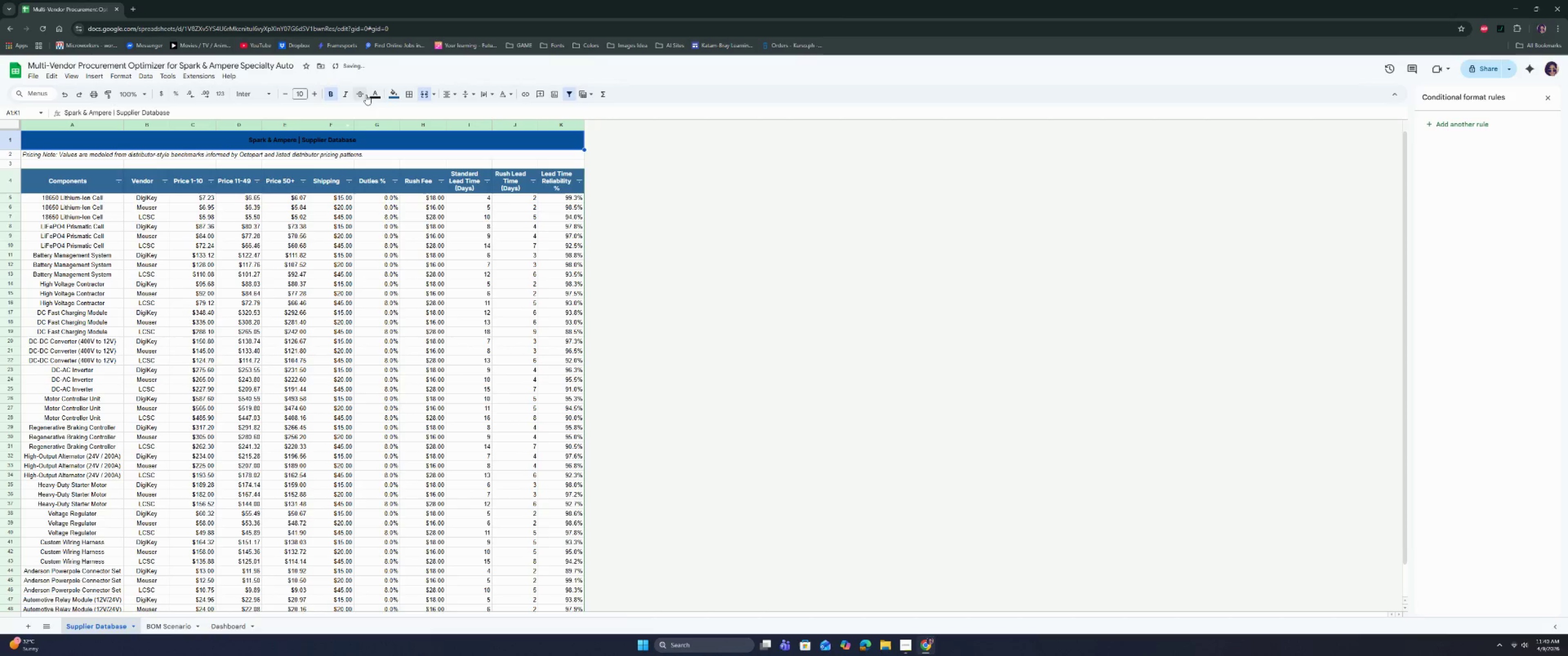 
left_click([376, 94])
 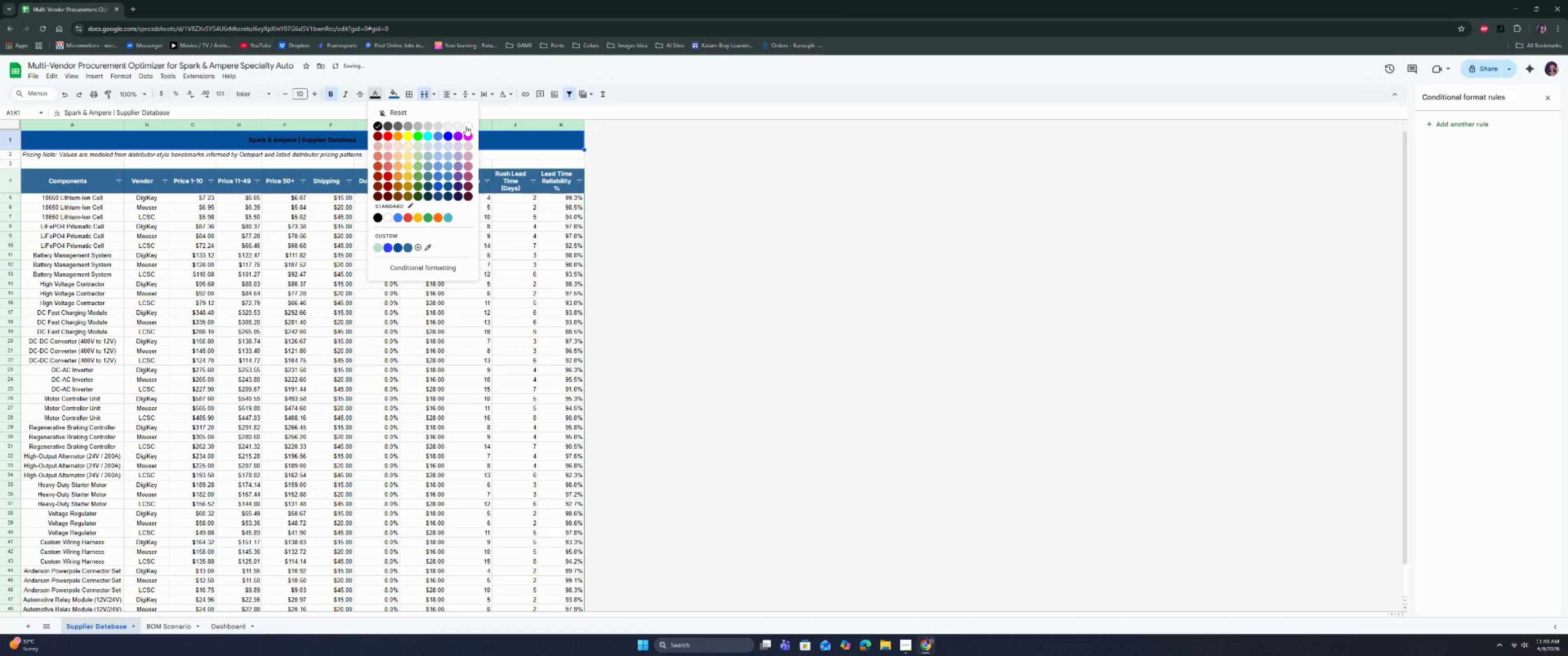 
left_click([468, 125])
 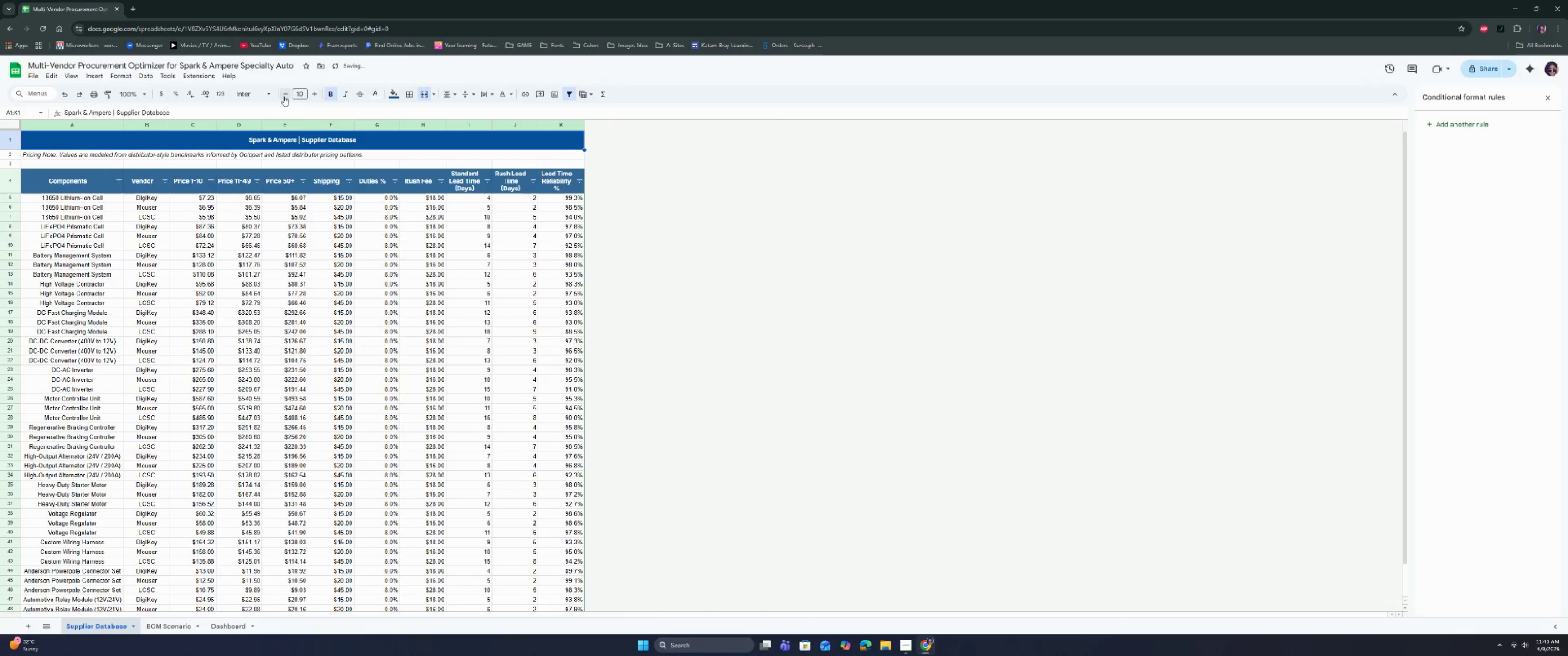 
left_click([314, 94])
 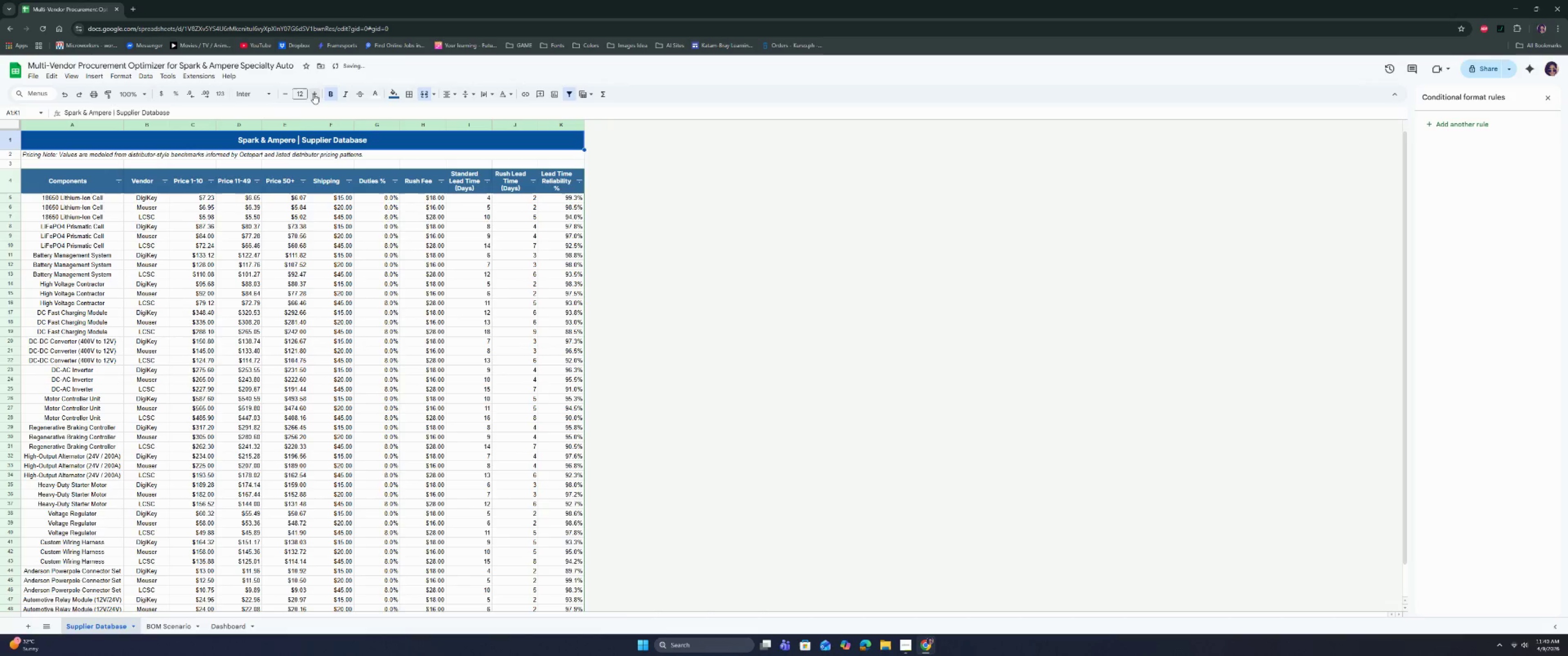 
double_click([314, 94])
 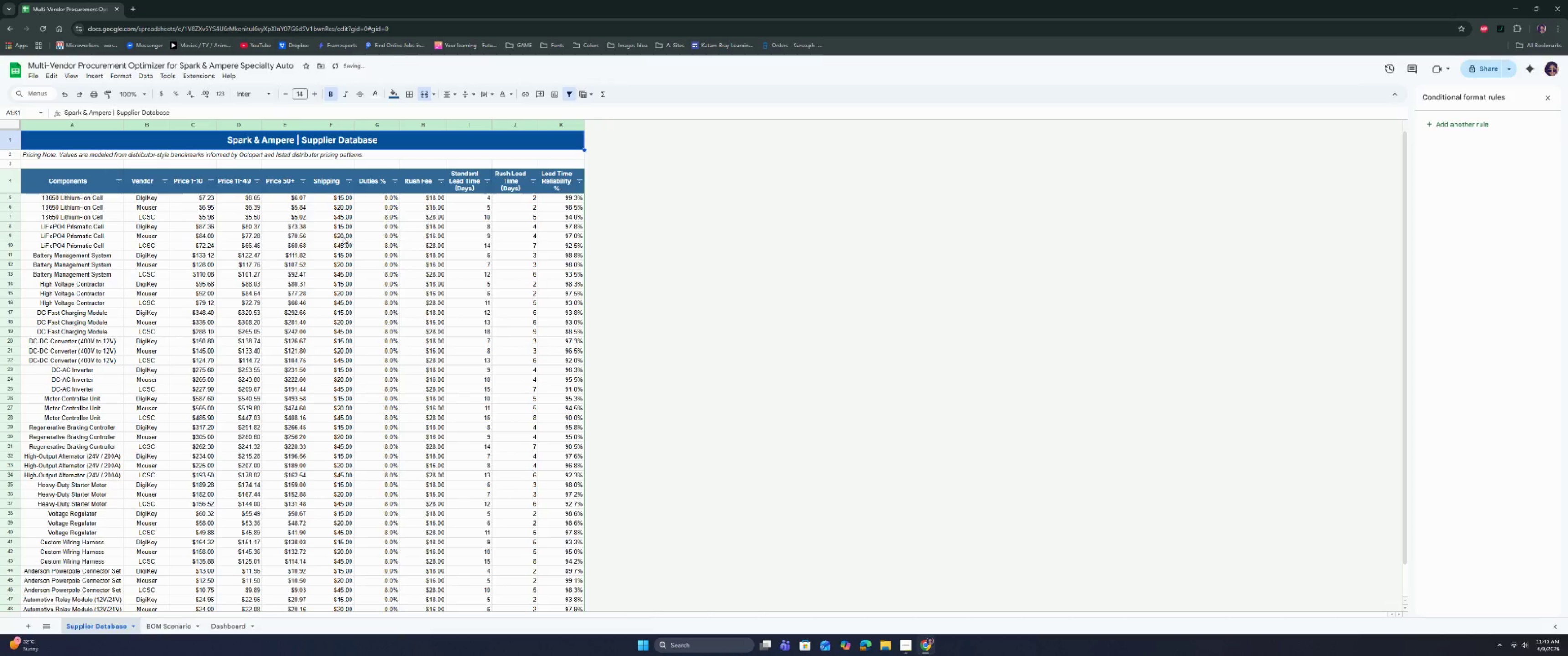 
left_click([342, 239])
 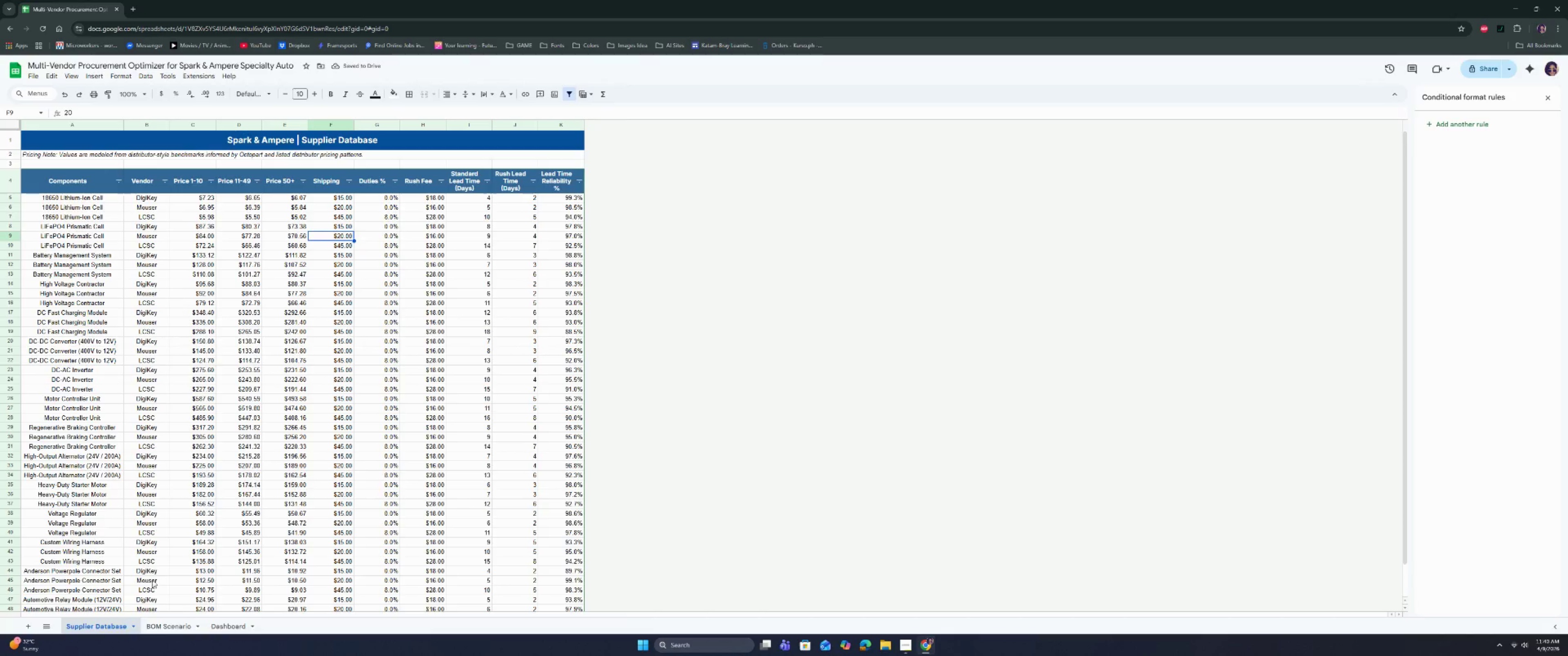 
left_click([160, 625])
 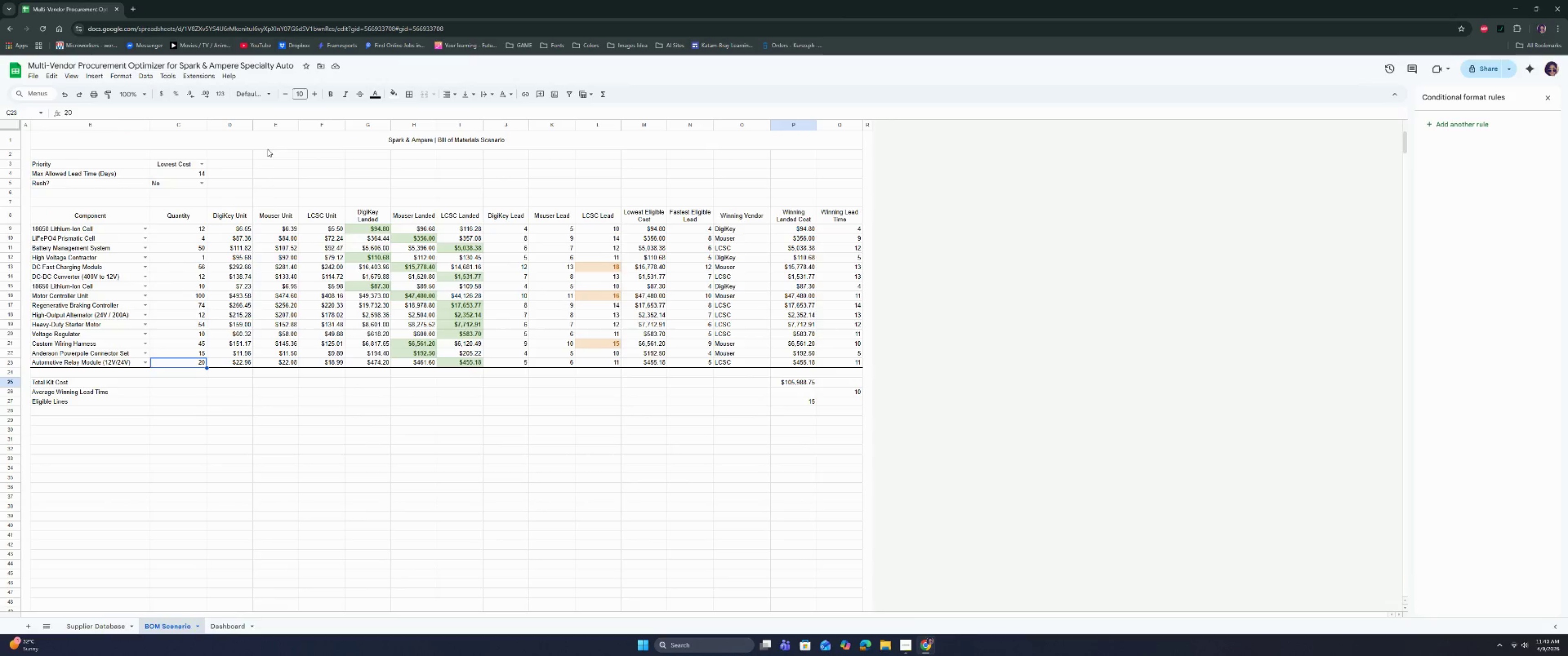 
left_click([270, 144])
 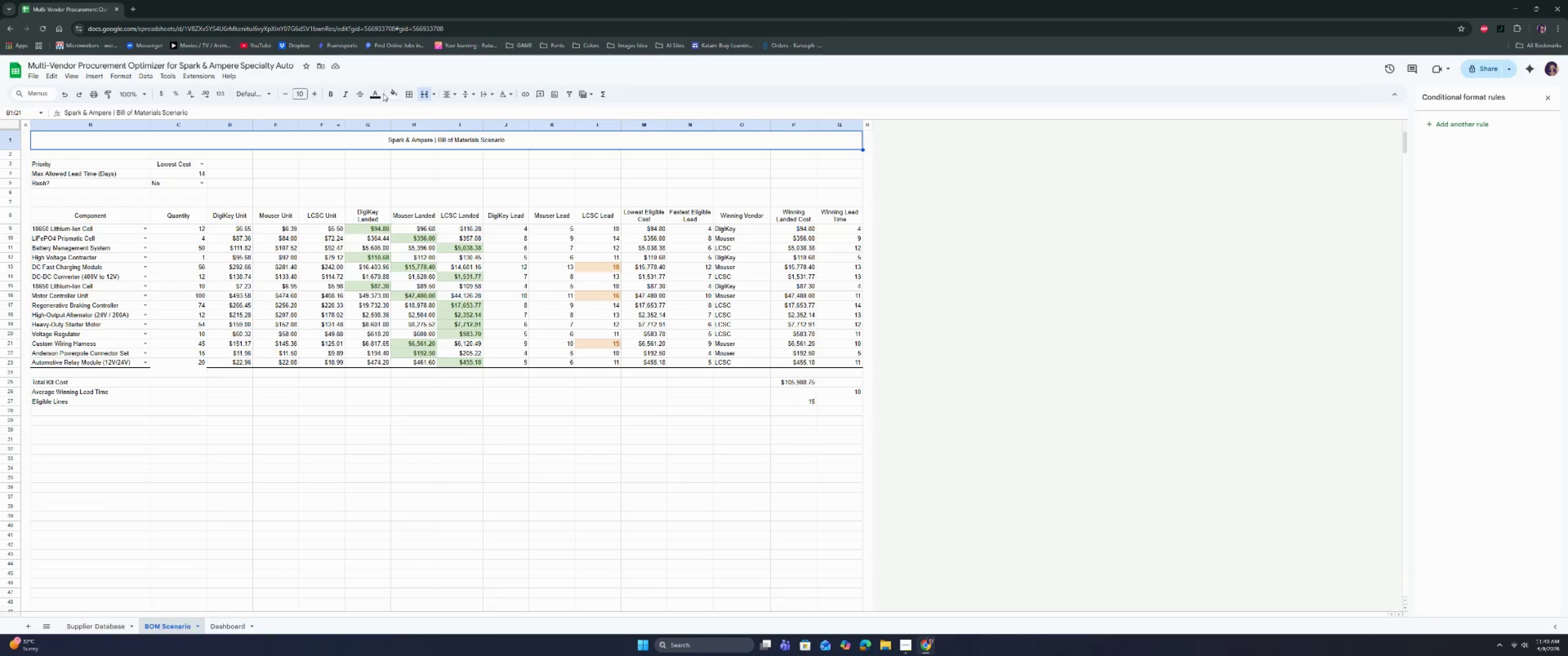 
double_click([393, 93])
 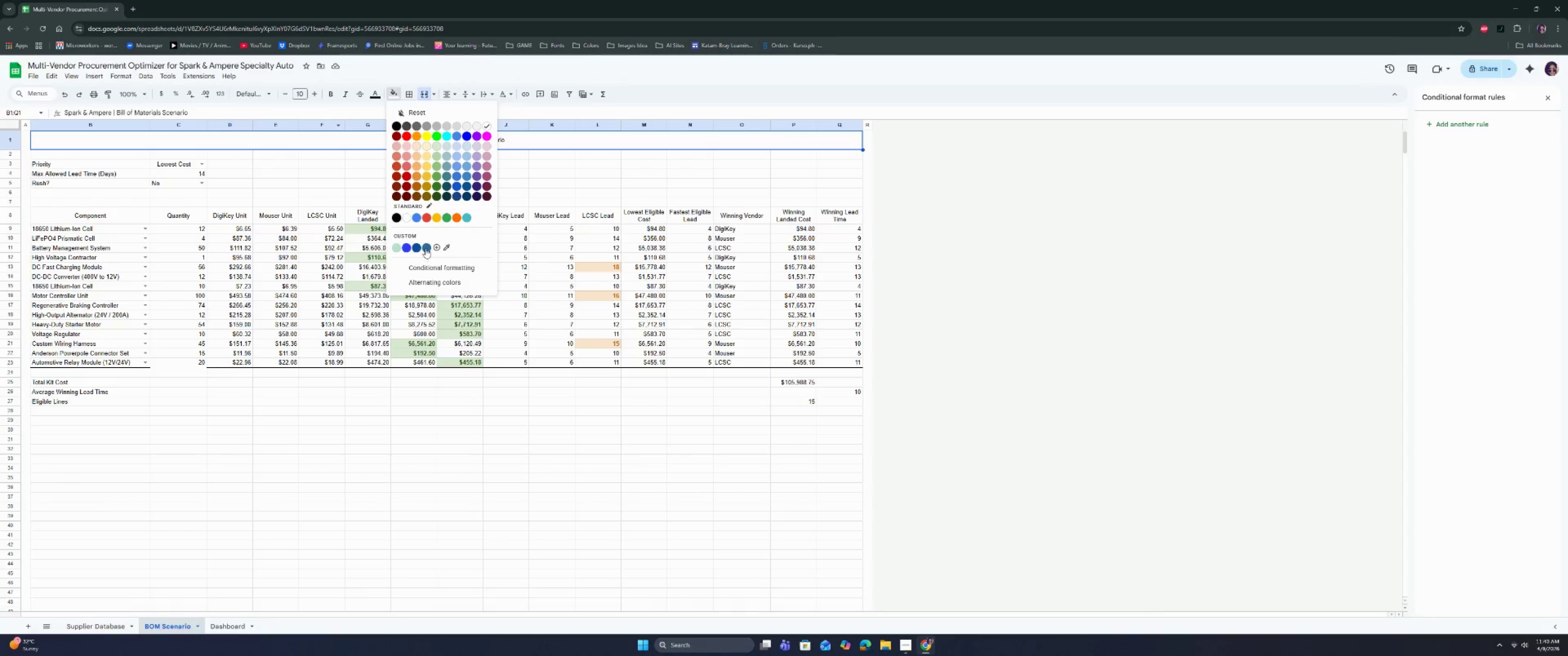 
left_click([413, 248])
 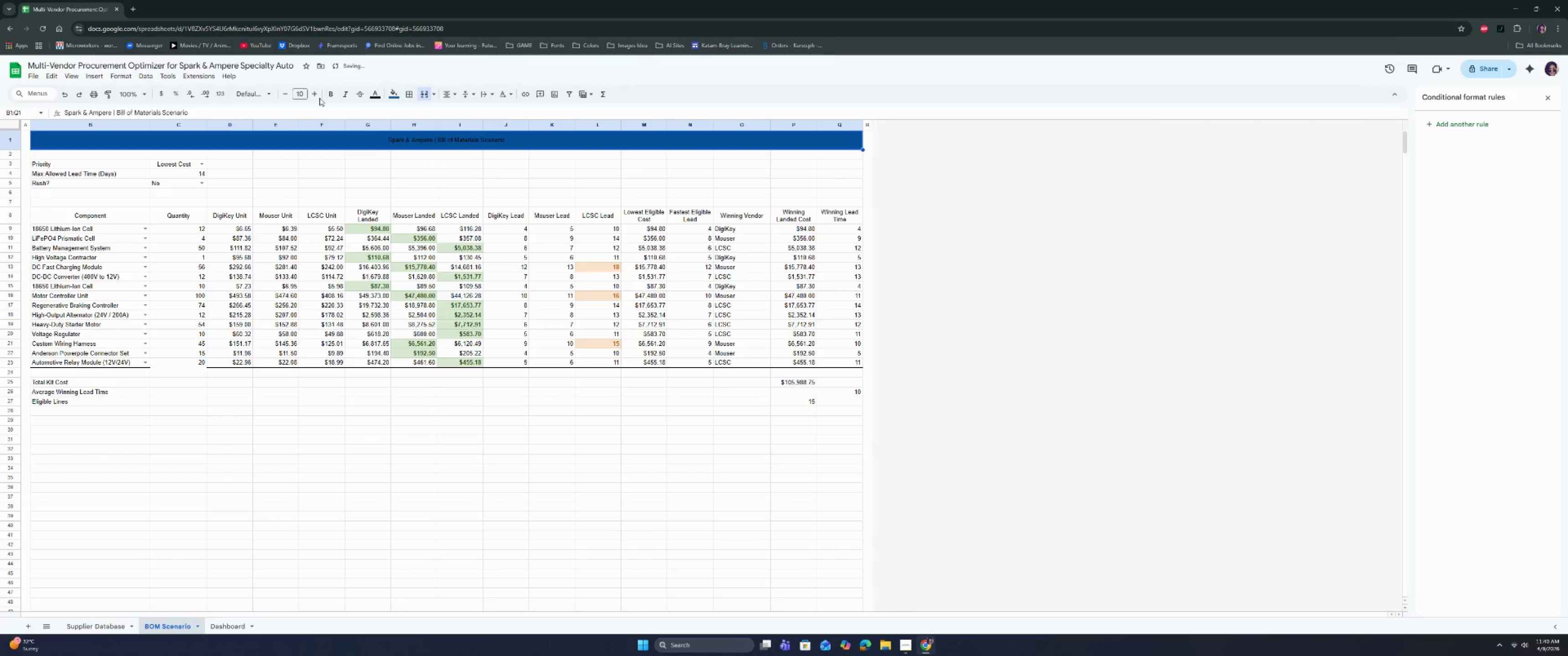 
left_click([263, 96])
 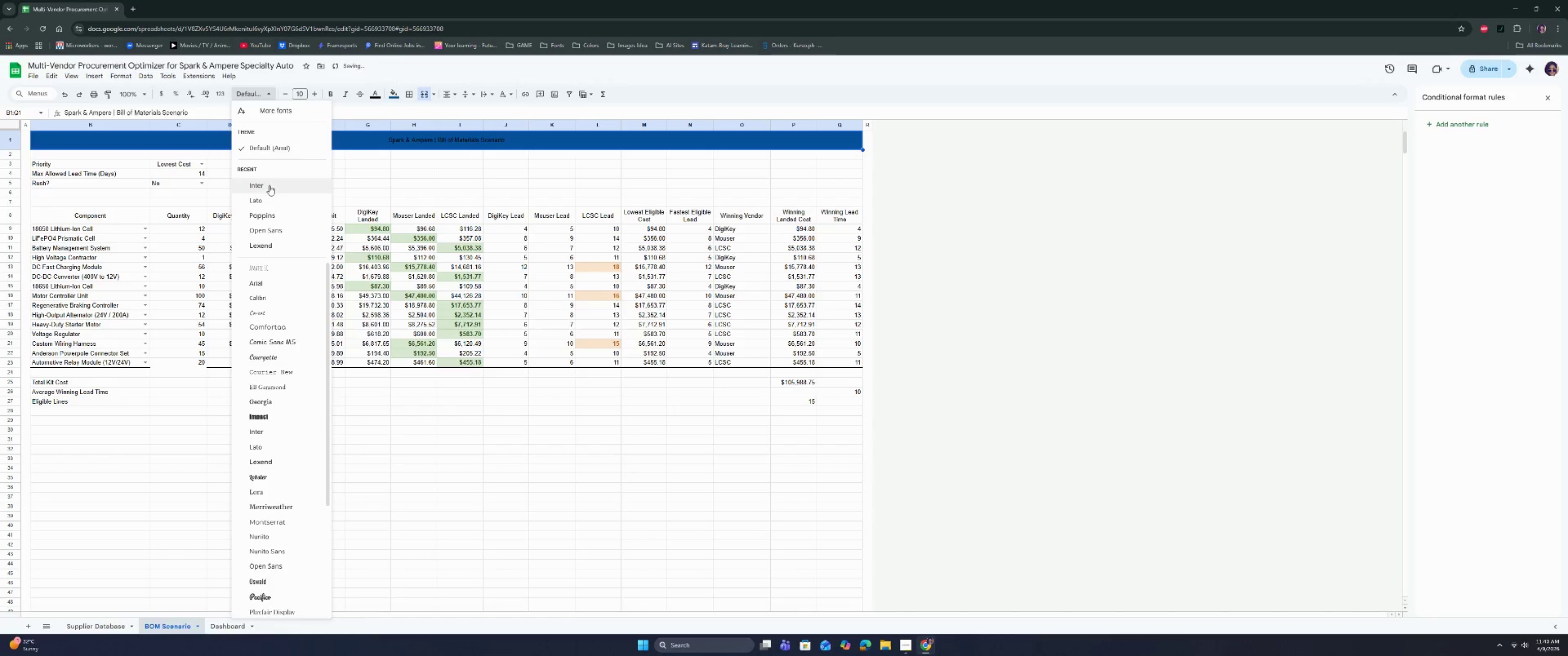 
left_click([269, 186])
 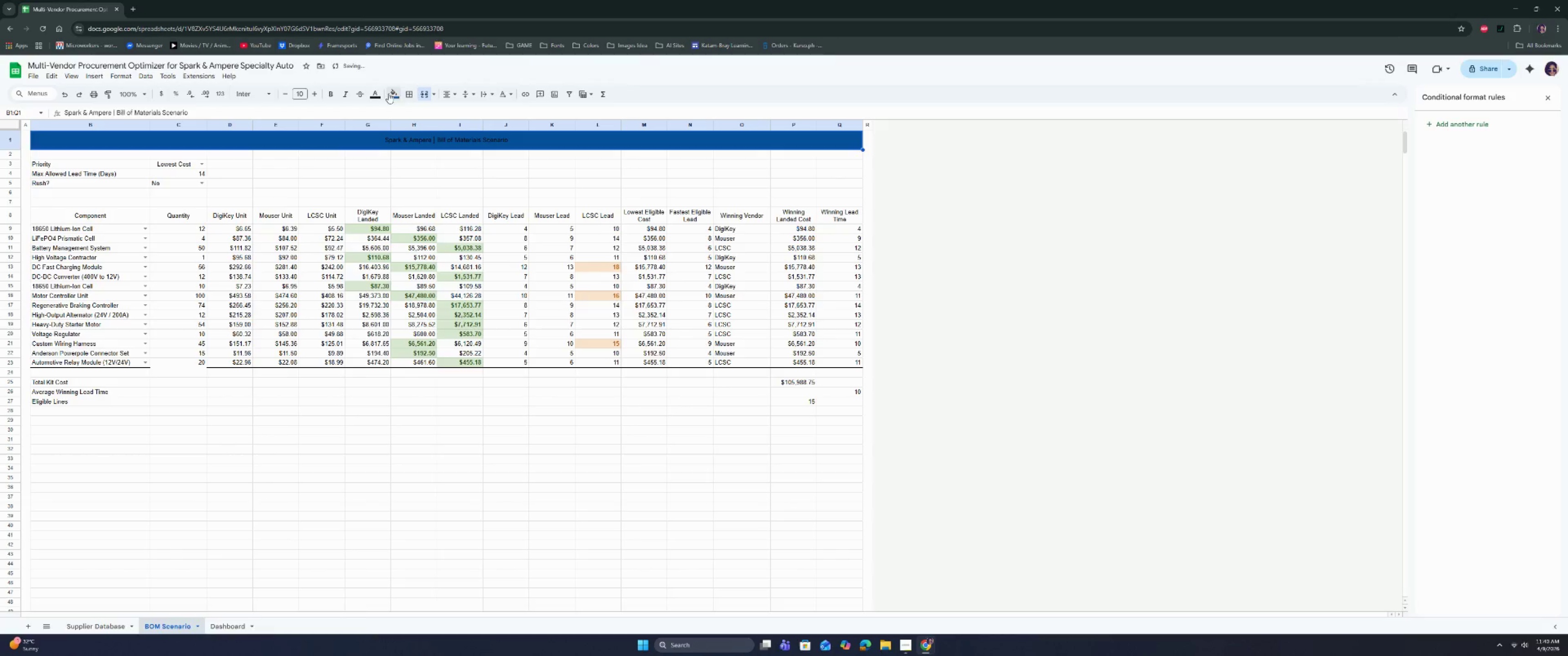 
left_click([371, 95])
 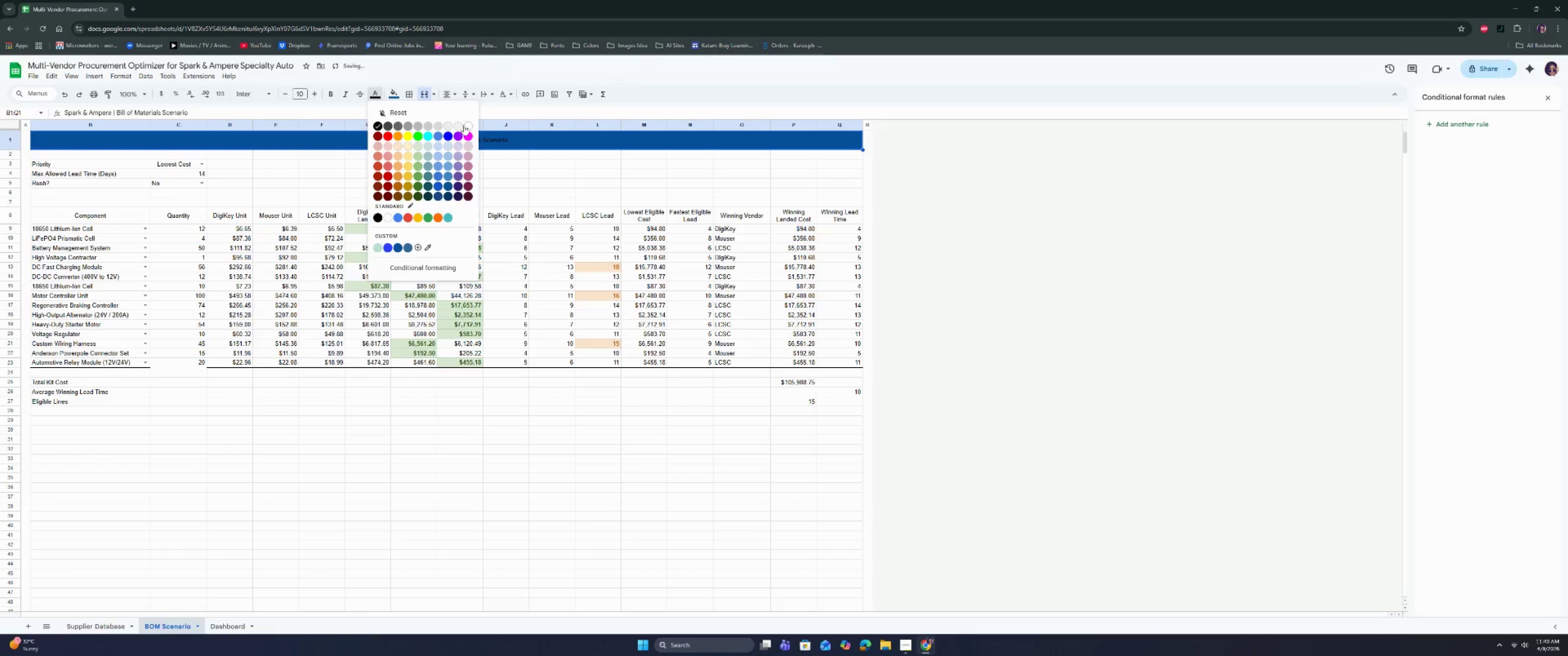 
left_click([464, 123])
 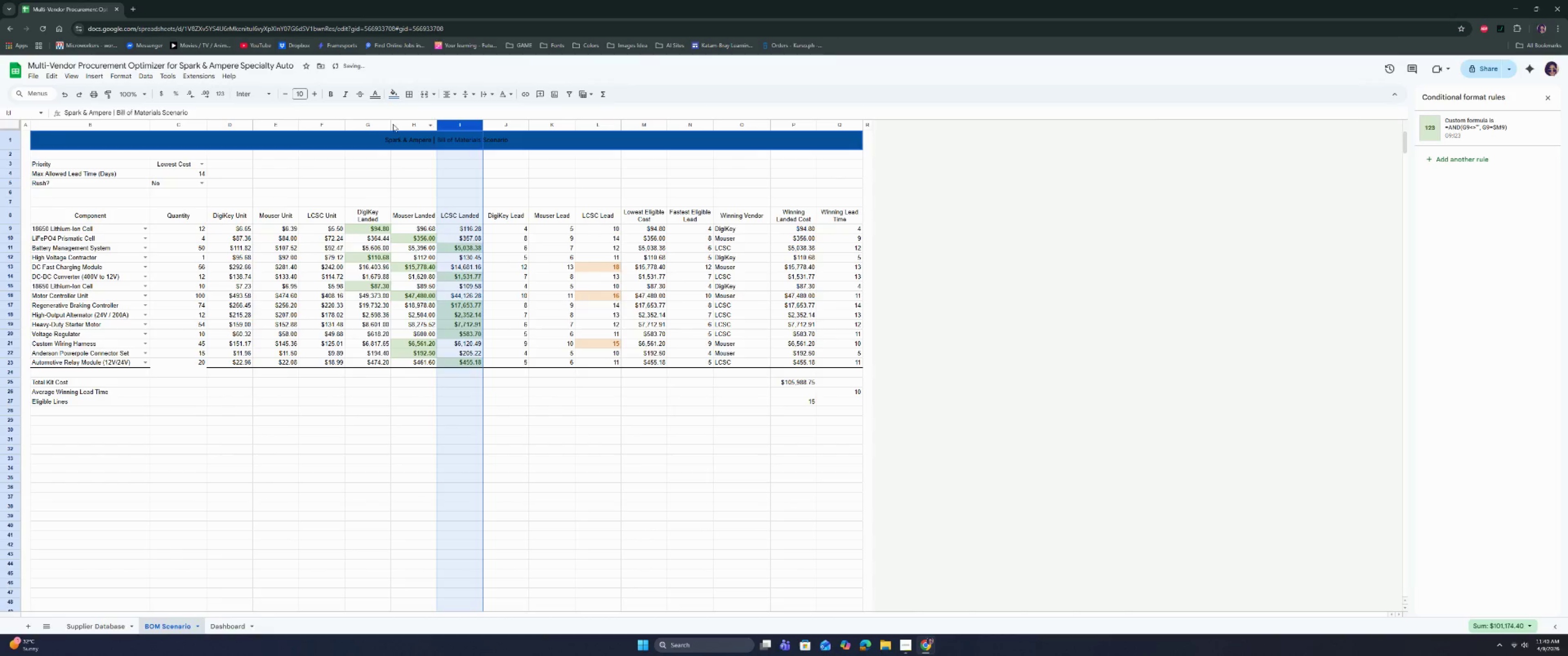 
left_click([386, 142])
 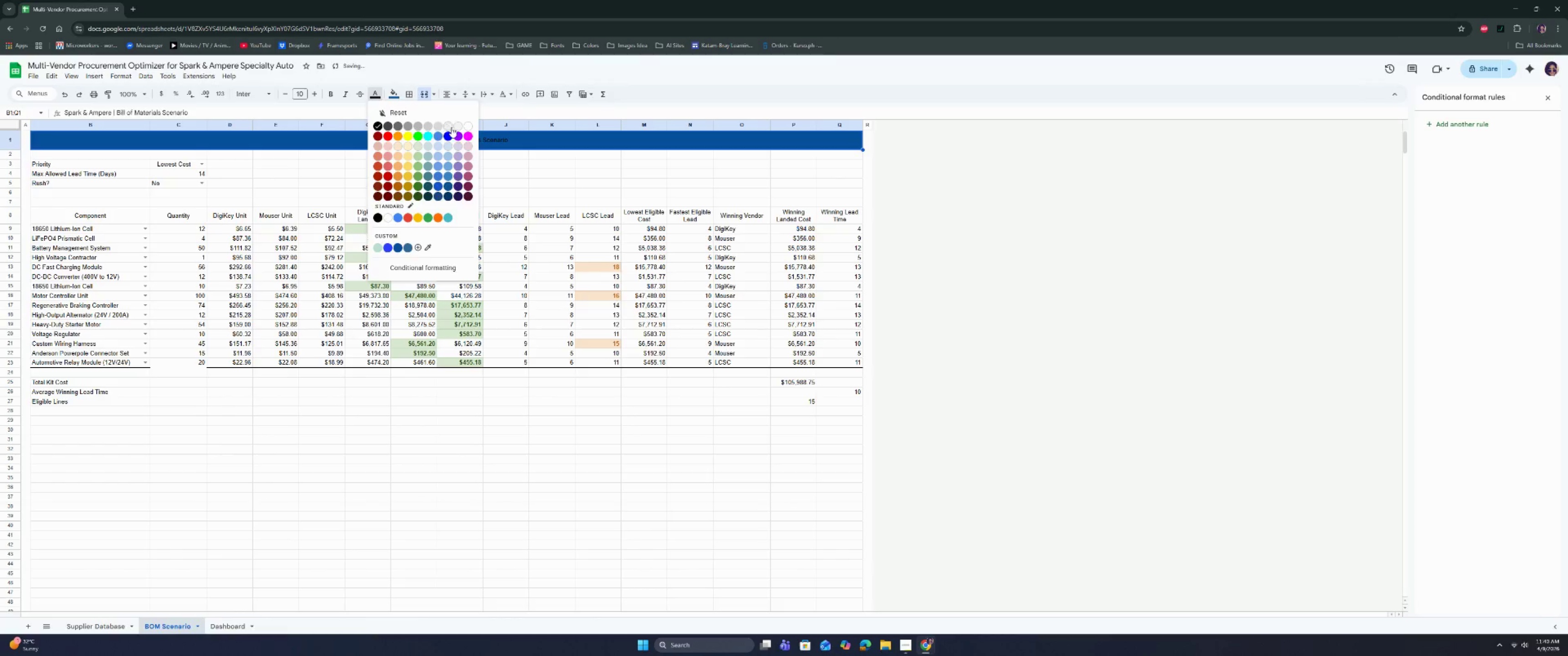 
left_click([469, 123])
 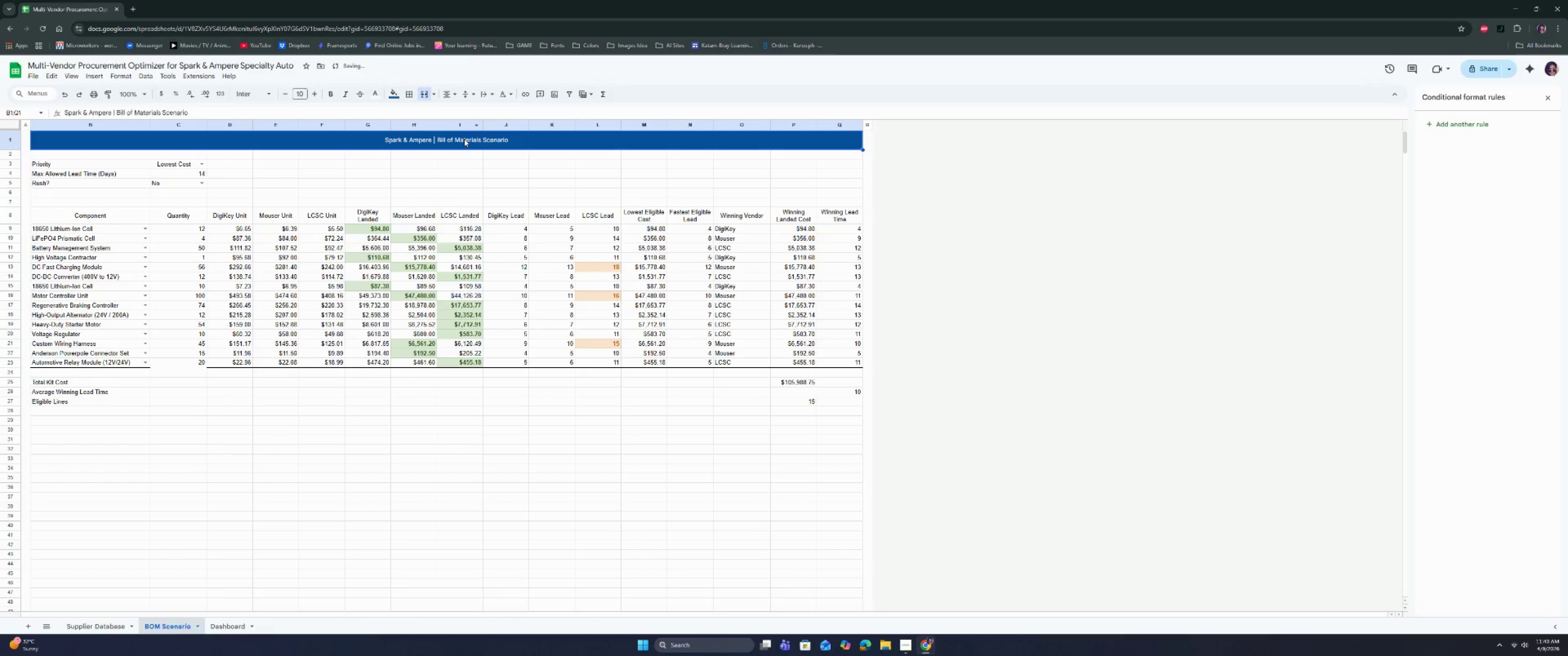 
left_click([464, 139])
 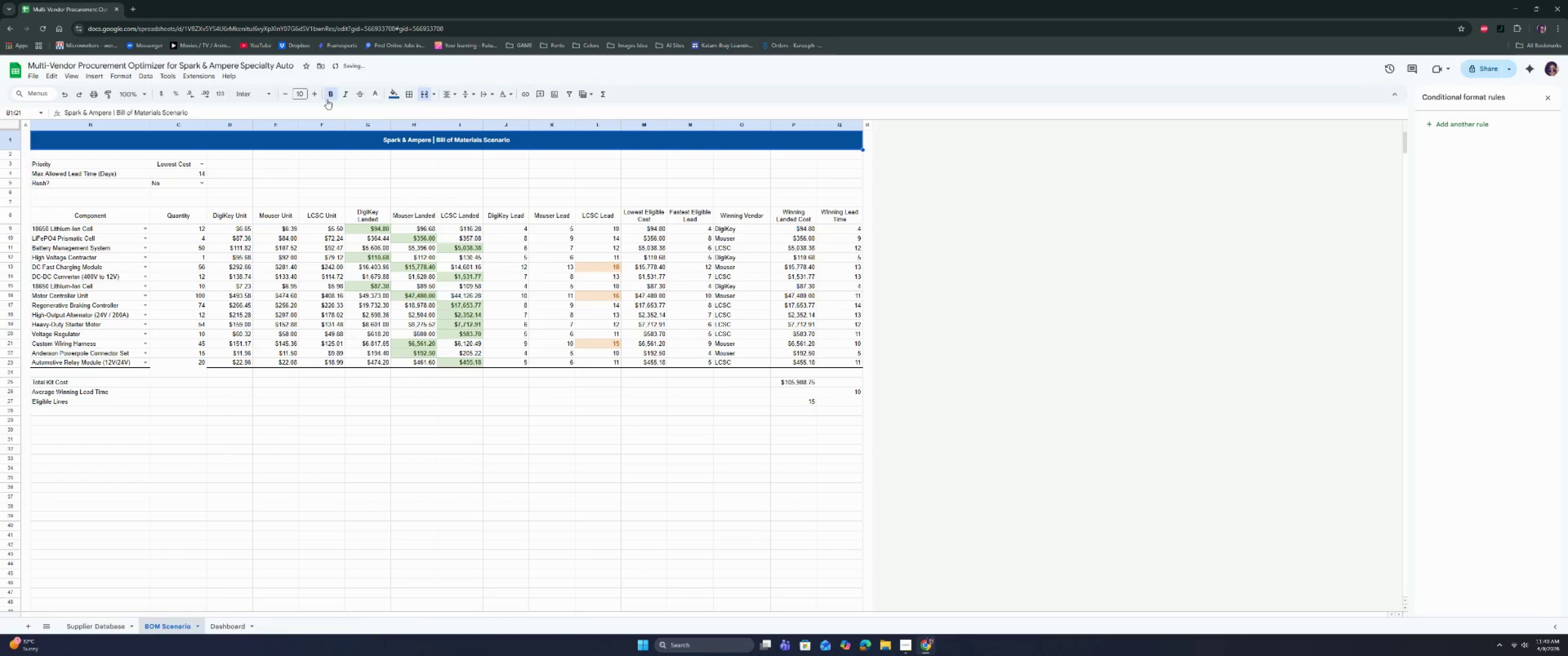 
double_click([313, 91])
 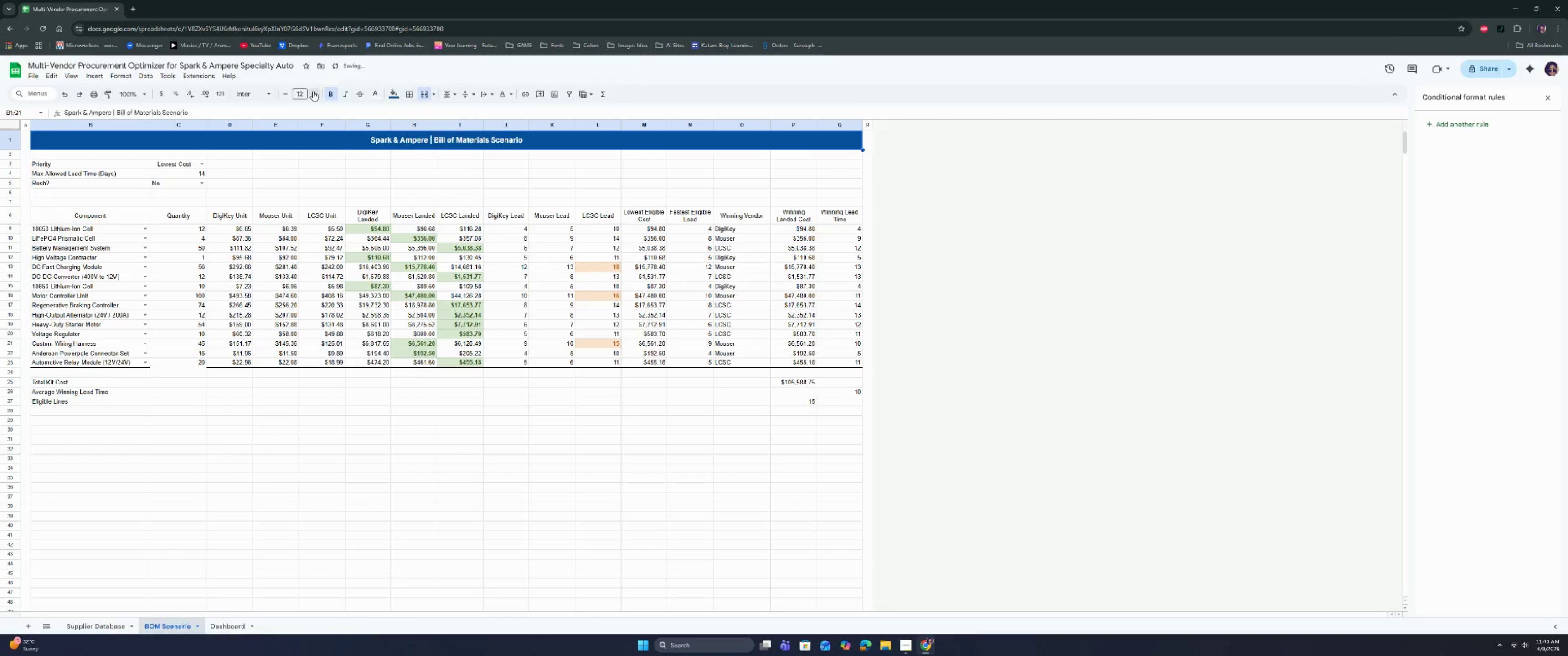 
triple_click([313, 91])
 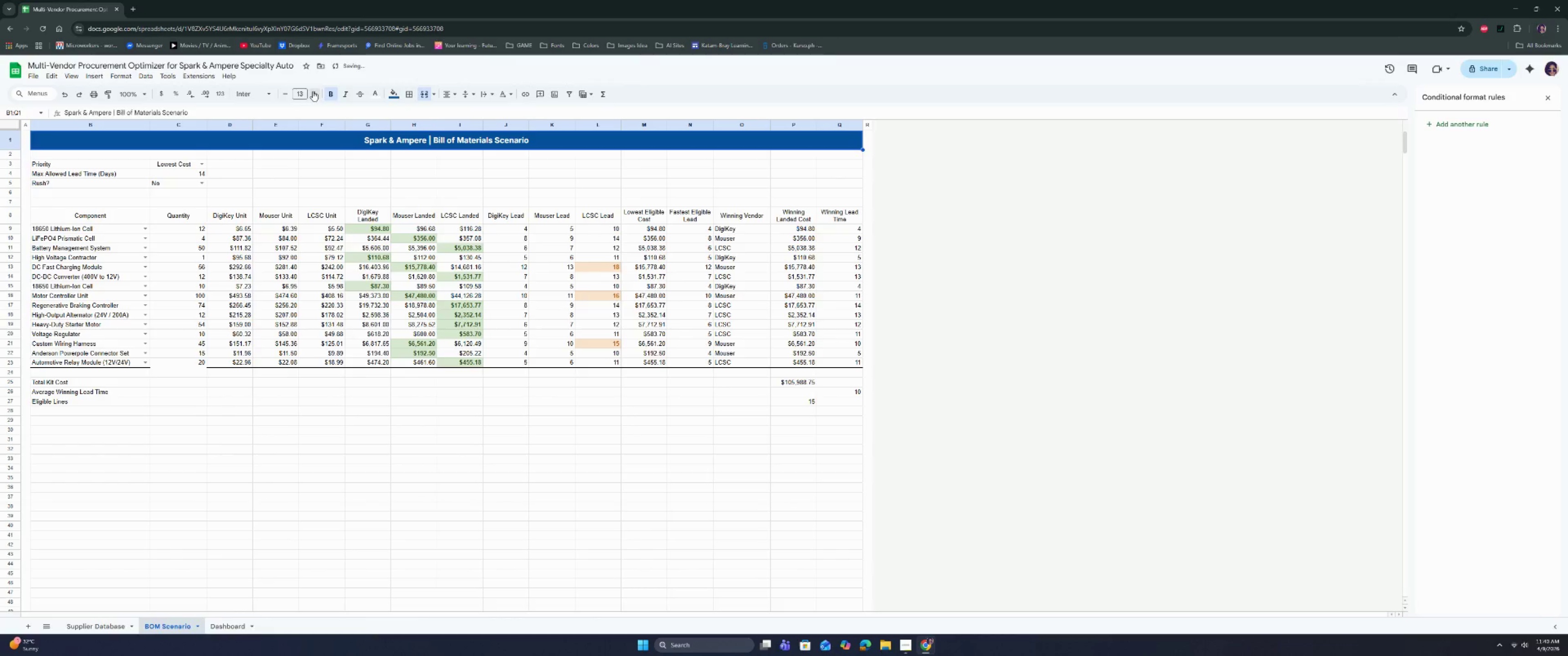 
left_click([313, 91])
 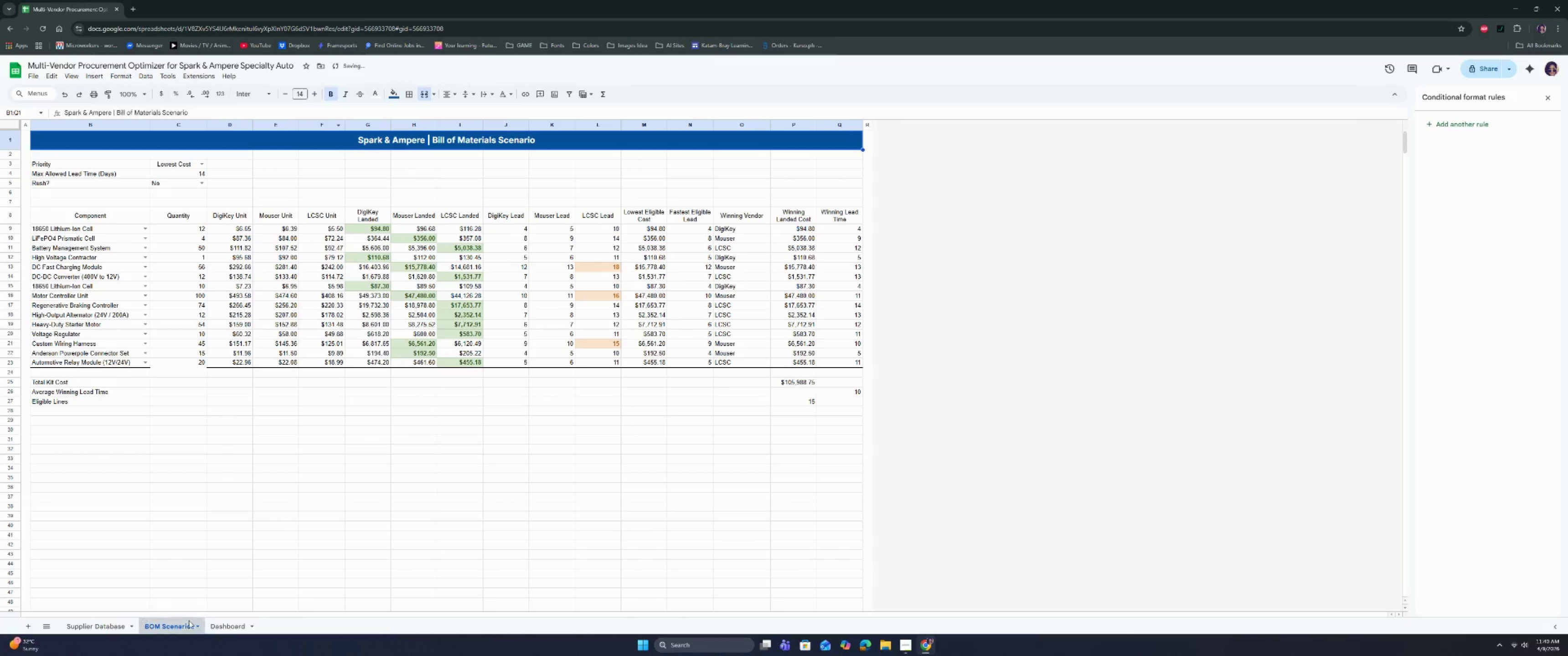 
left_click([225, 622])
 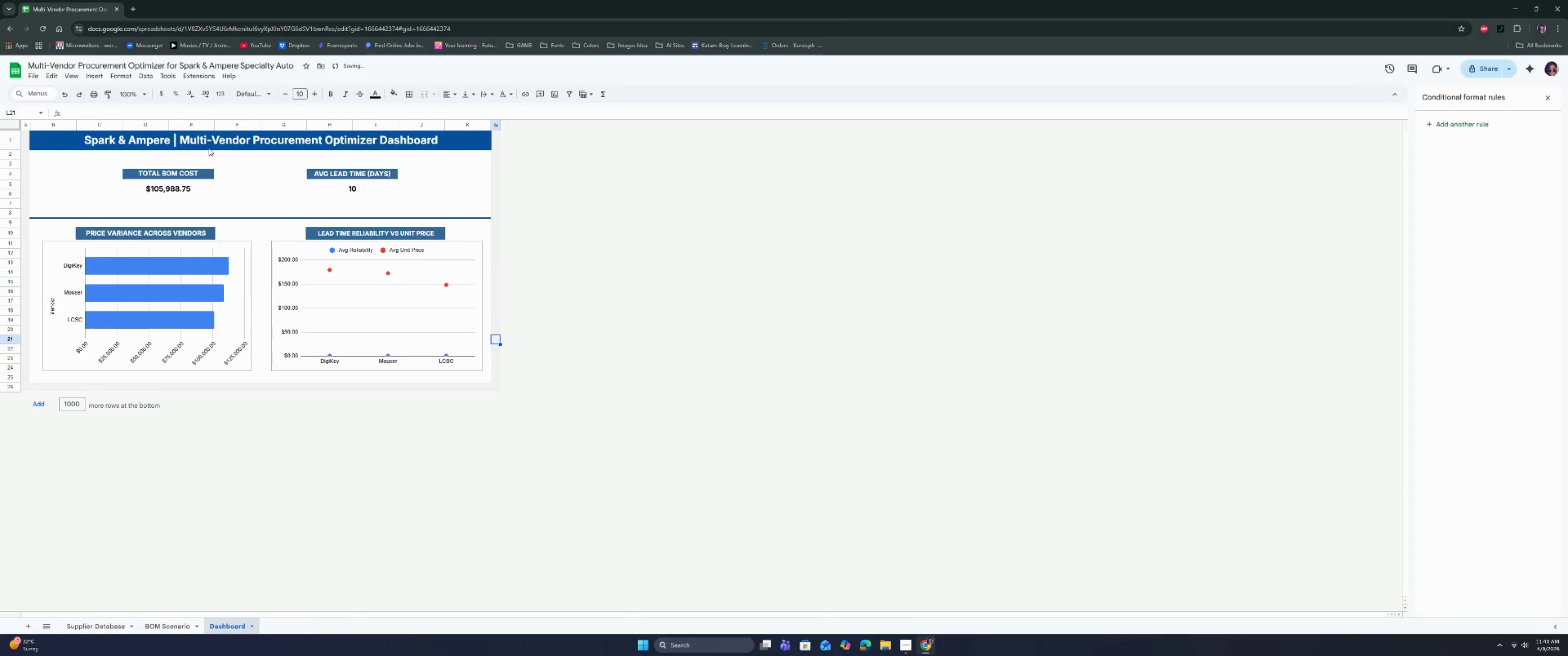 
left_click([211, 139])
 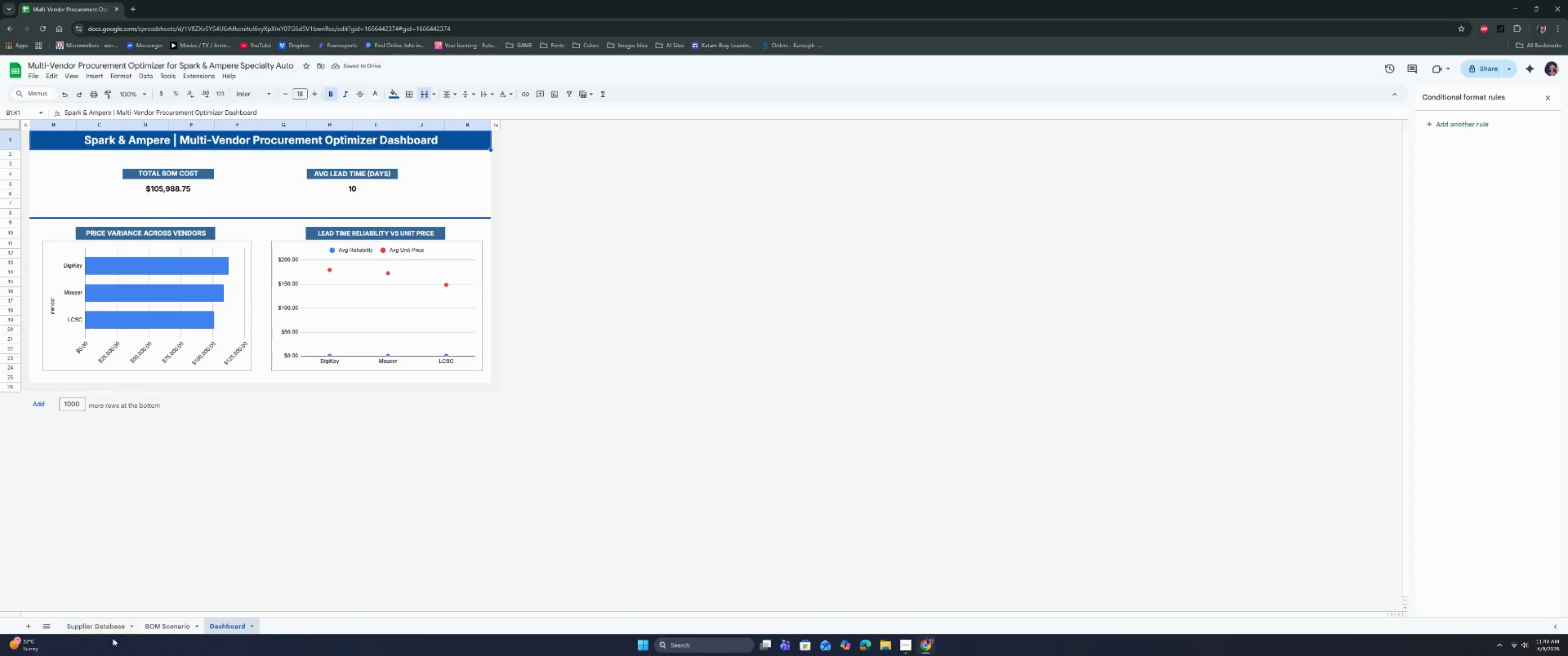 
left_click([112, 628])
 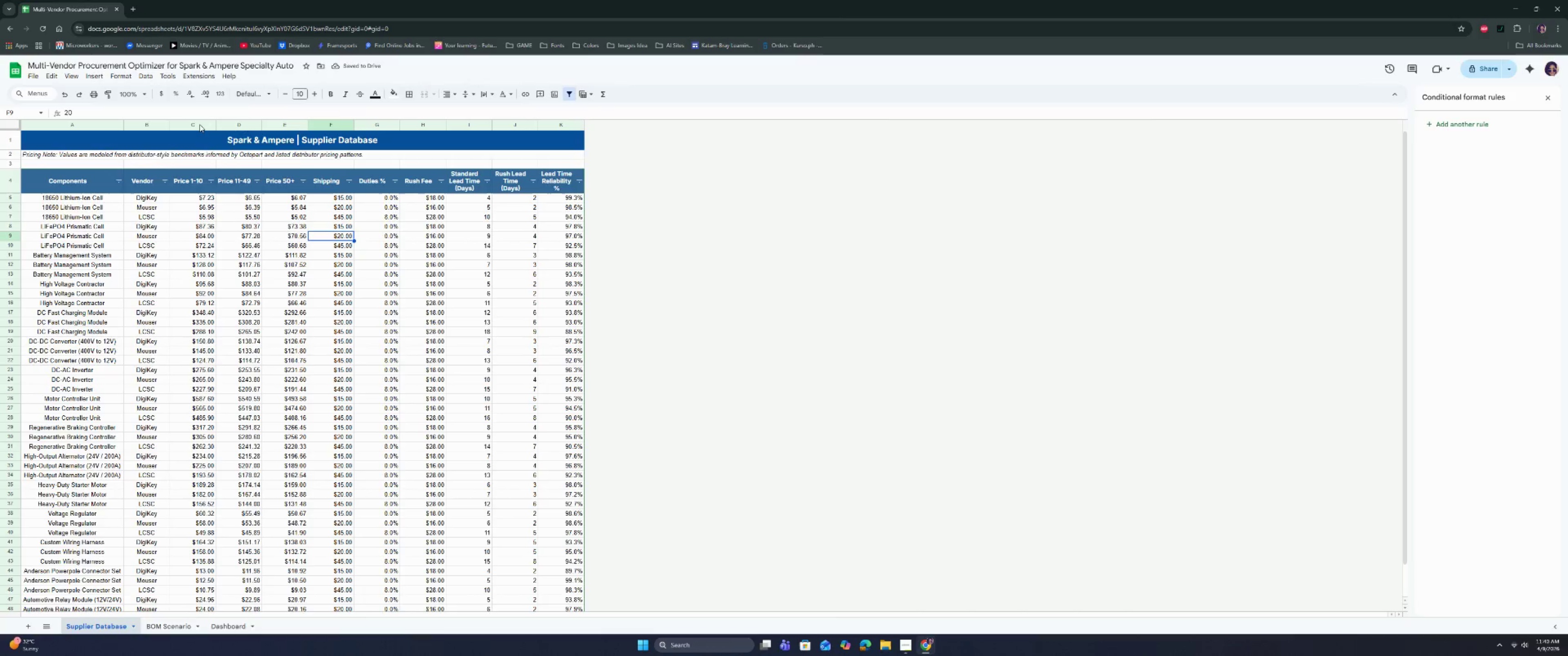 
left_click([201, 140])
 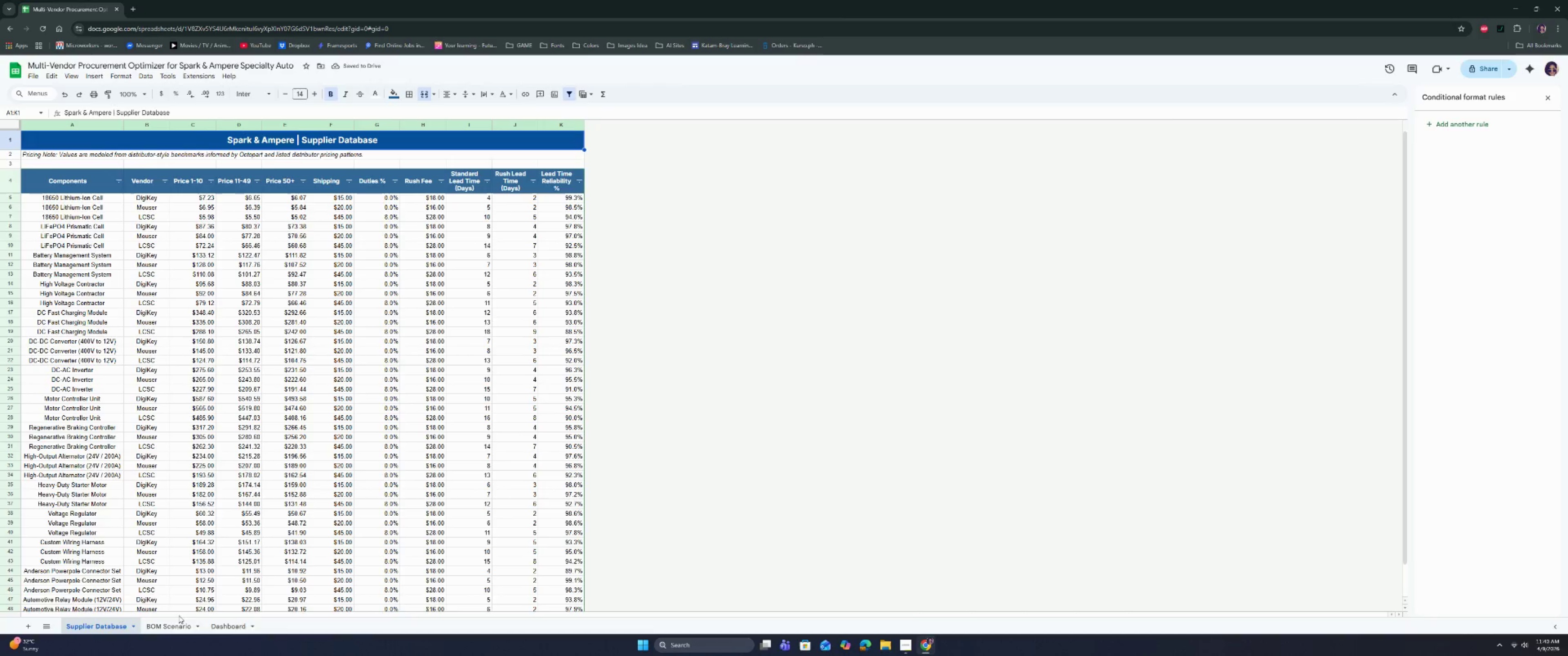 
left_click([177, 627])
 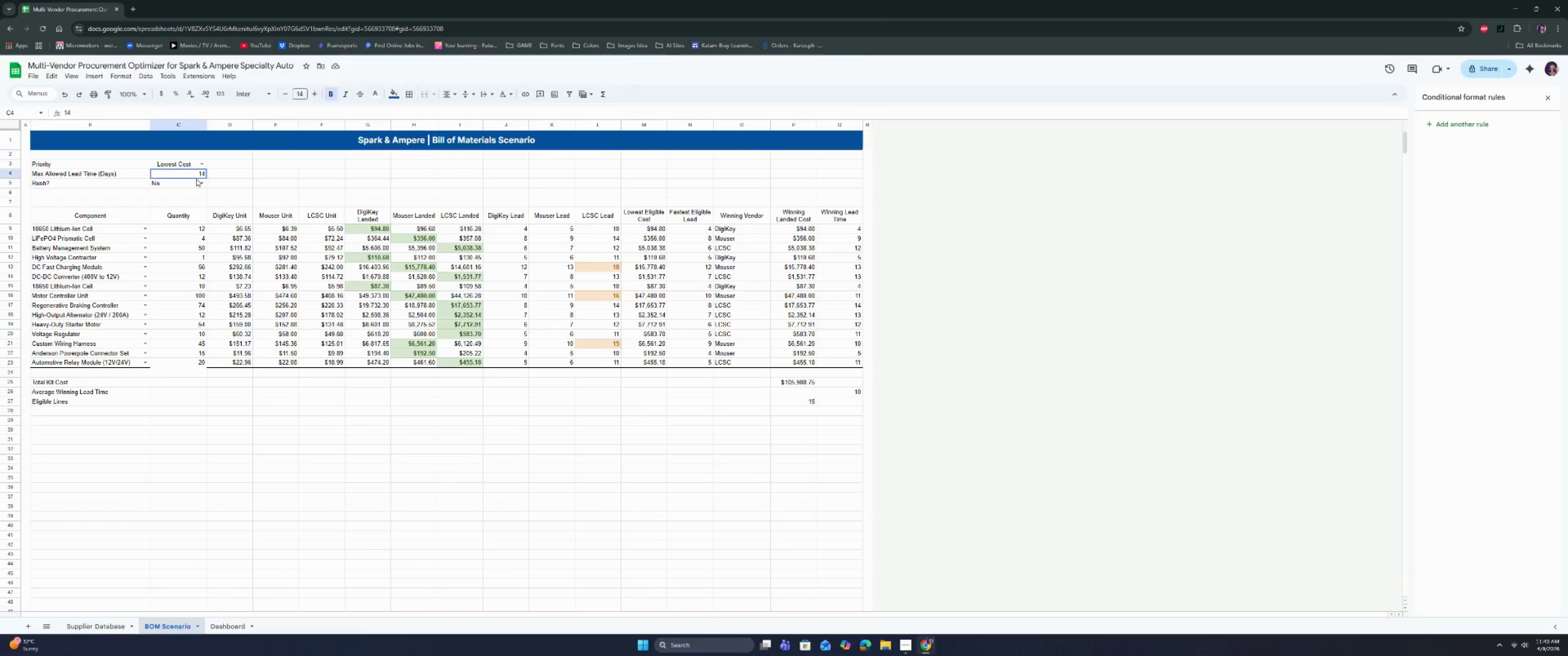 
double_click([166, 164])
 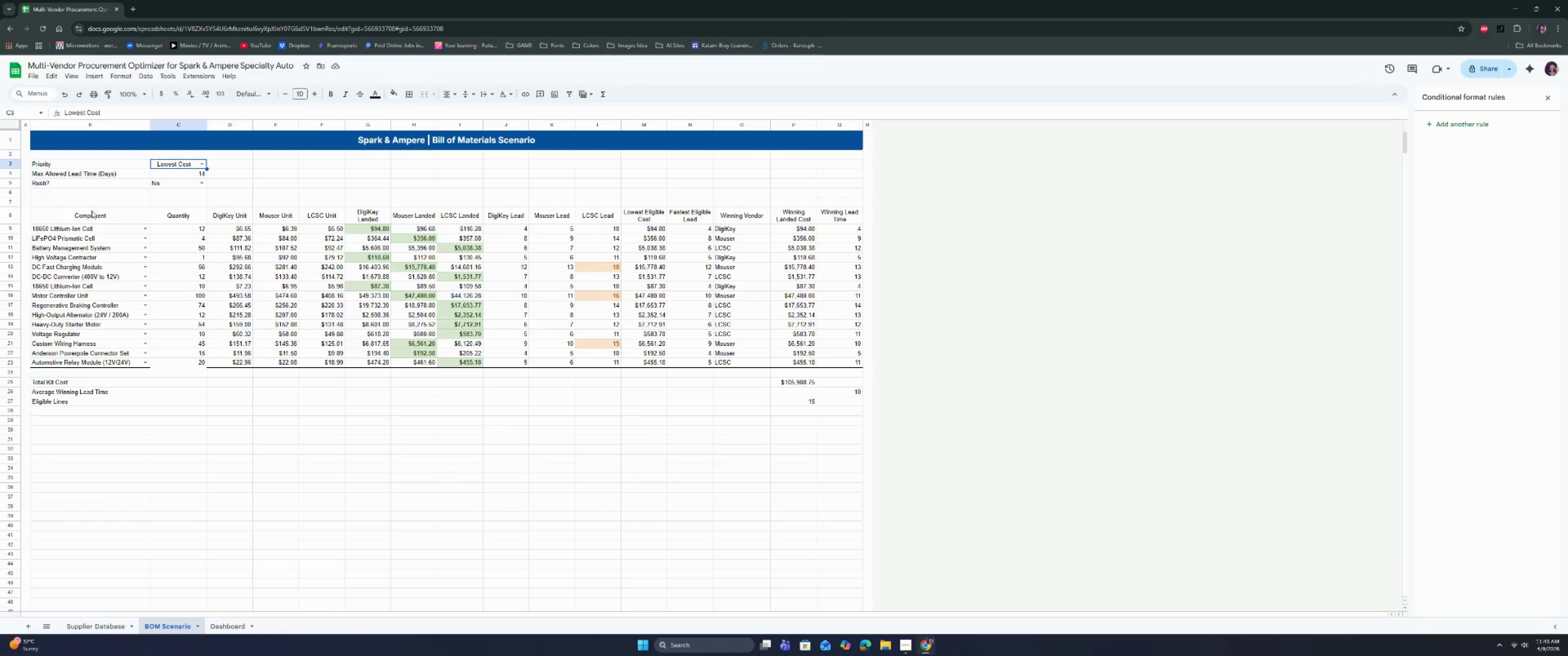 
left_click_drag(start_coordinate=[88, 217], to_coordinate=[830, 217])
 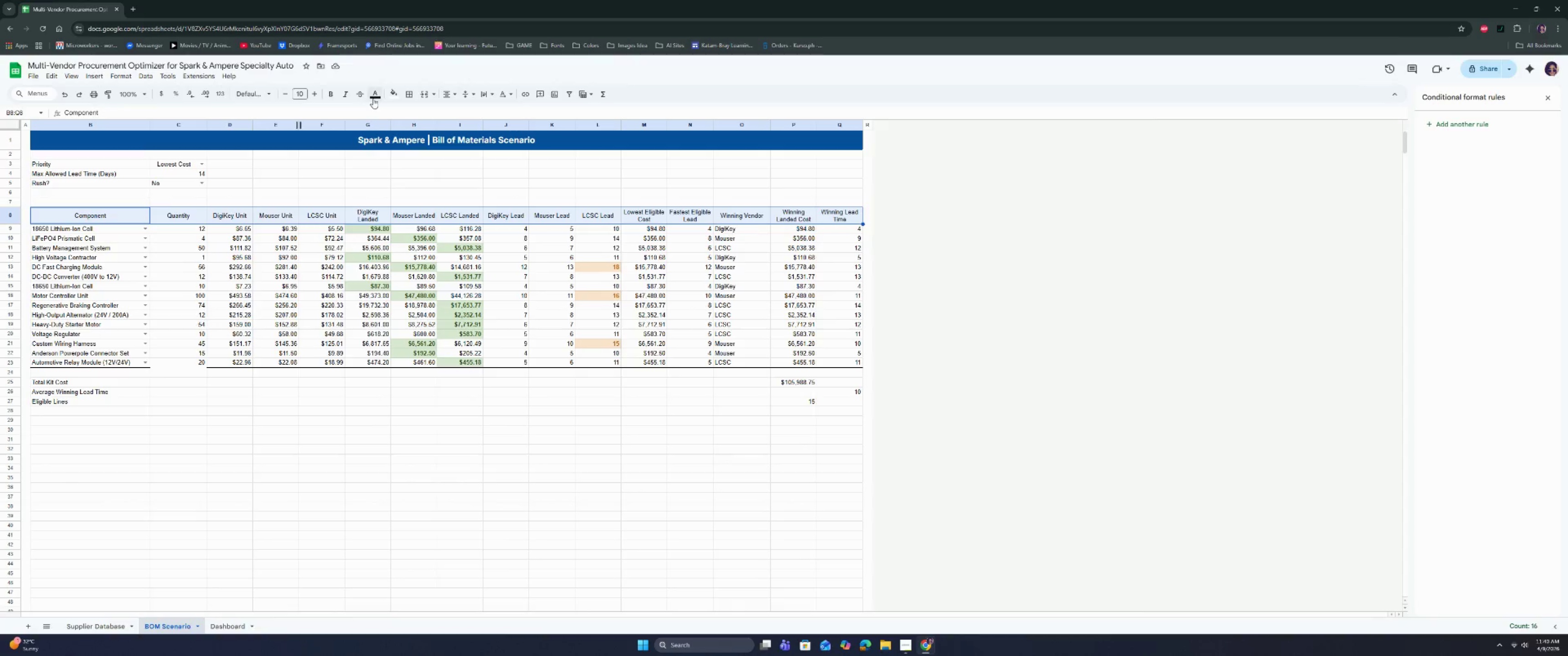 
left_click([394, 91])
 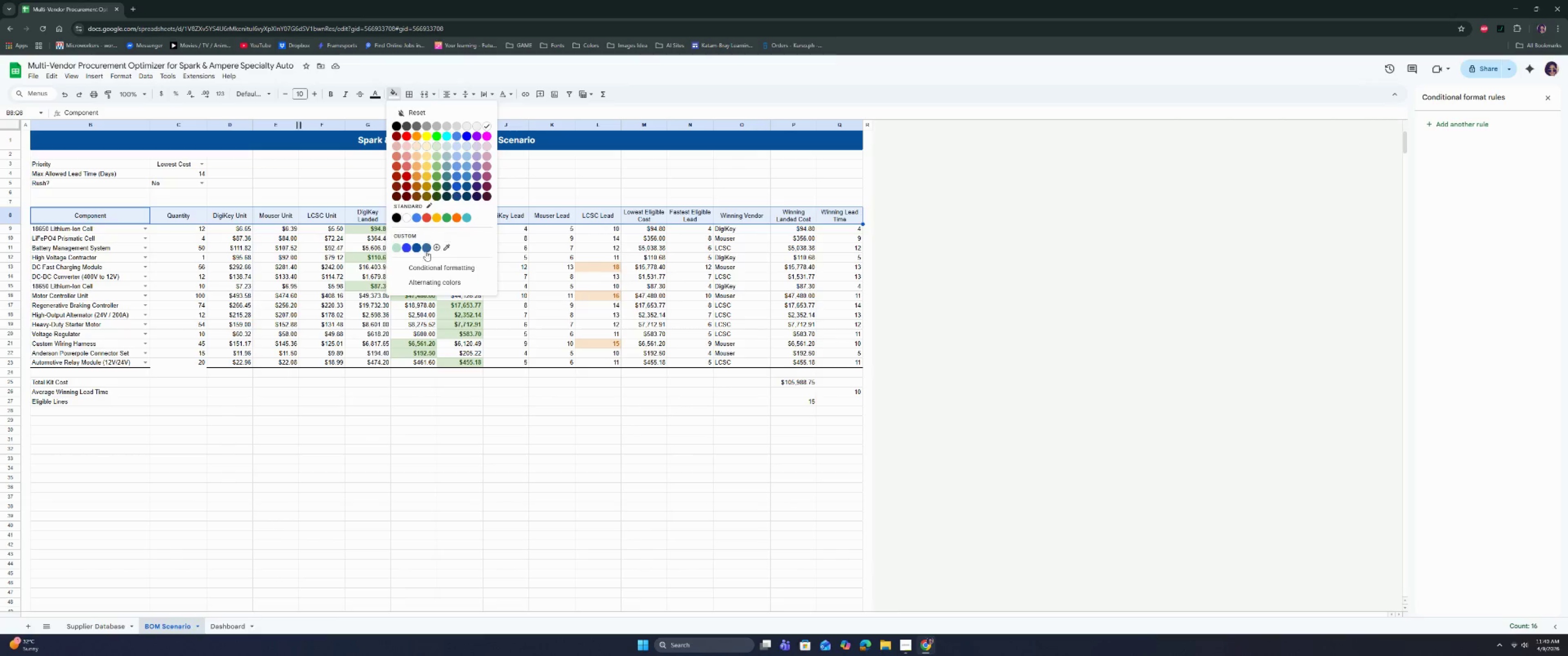 
left_click([427, 249])
 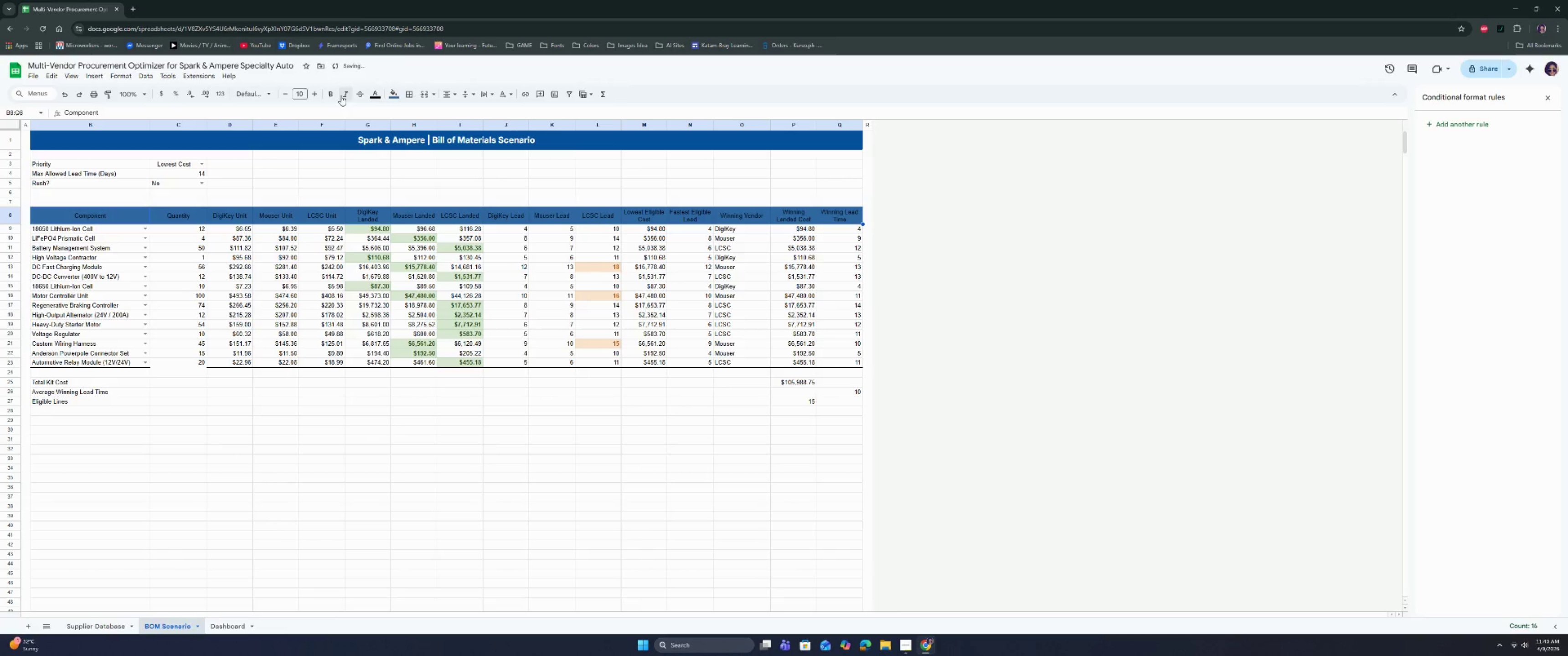 
left_click([267, 94])
 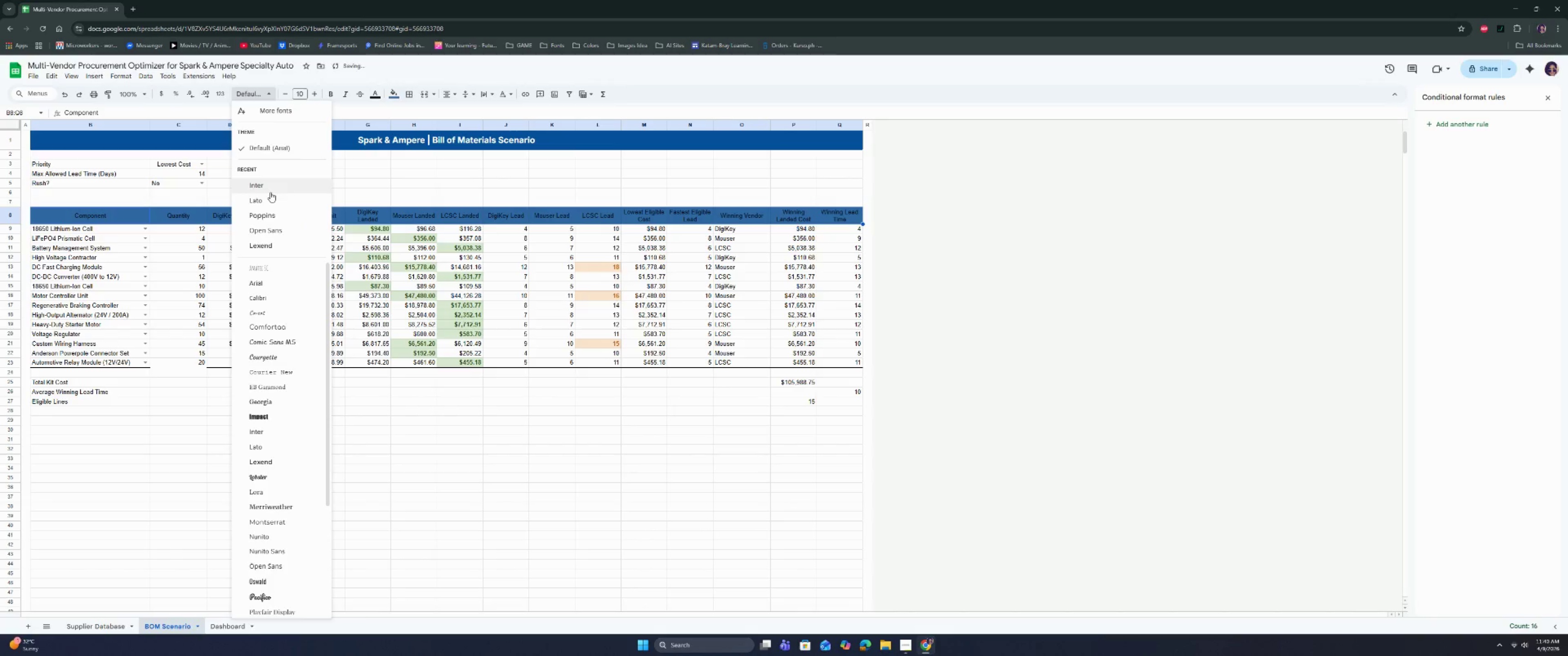 
left_click([271, 185])
 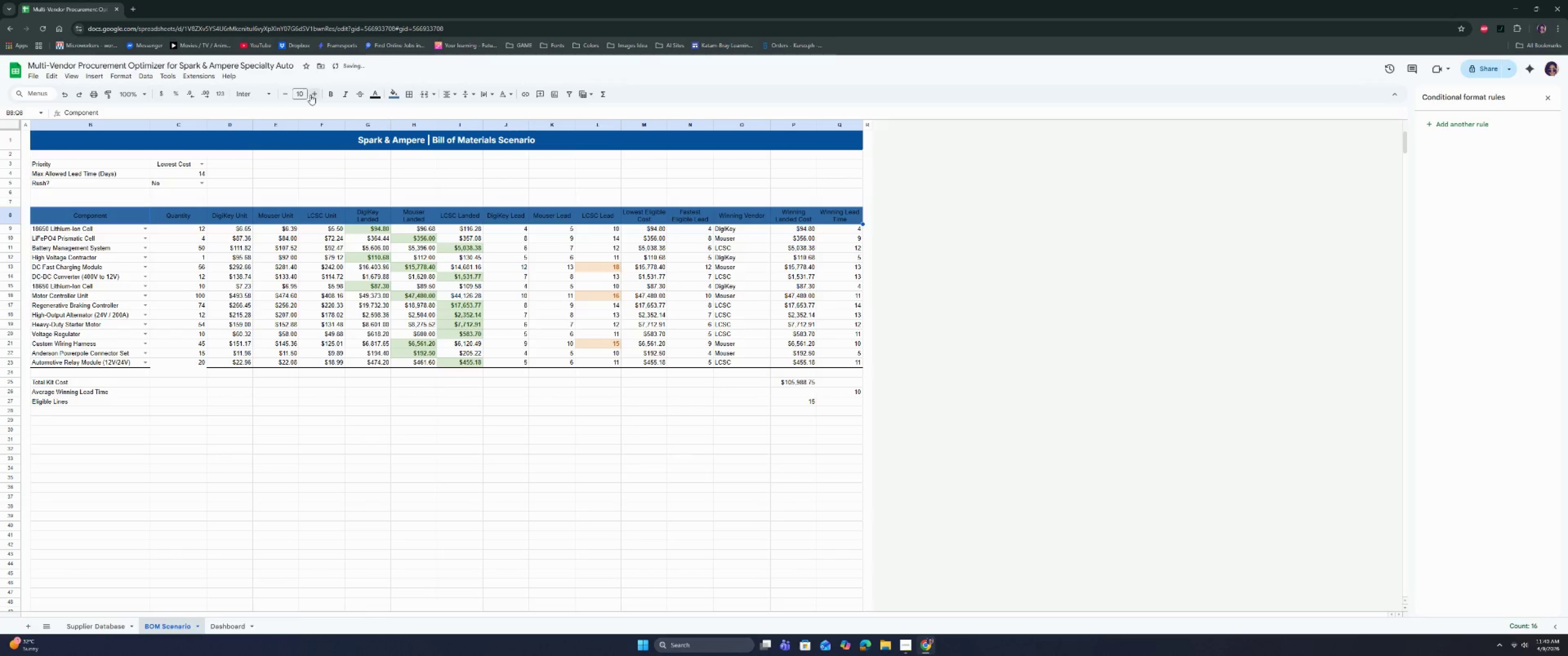 
left_click([310, 95])
 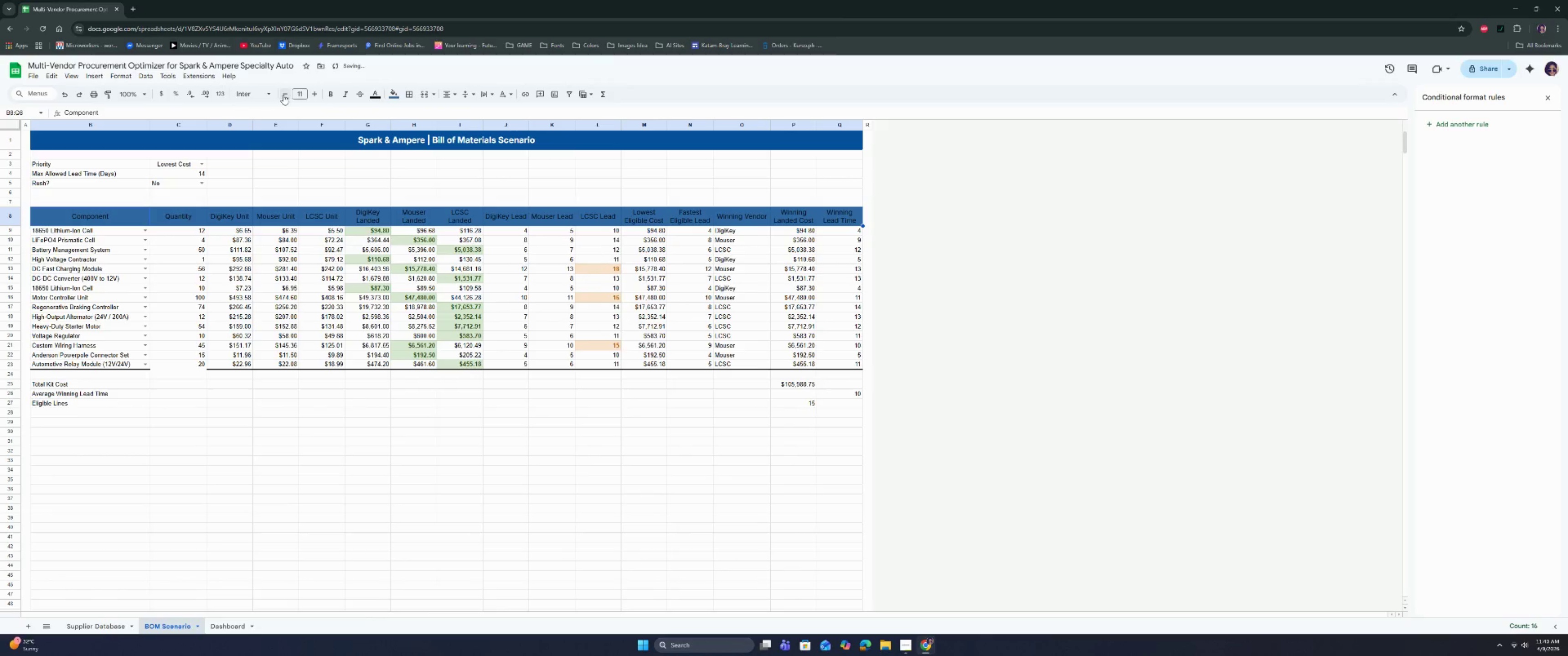 
left_click([283, 95])
 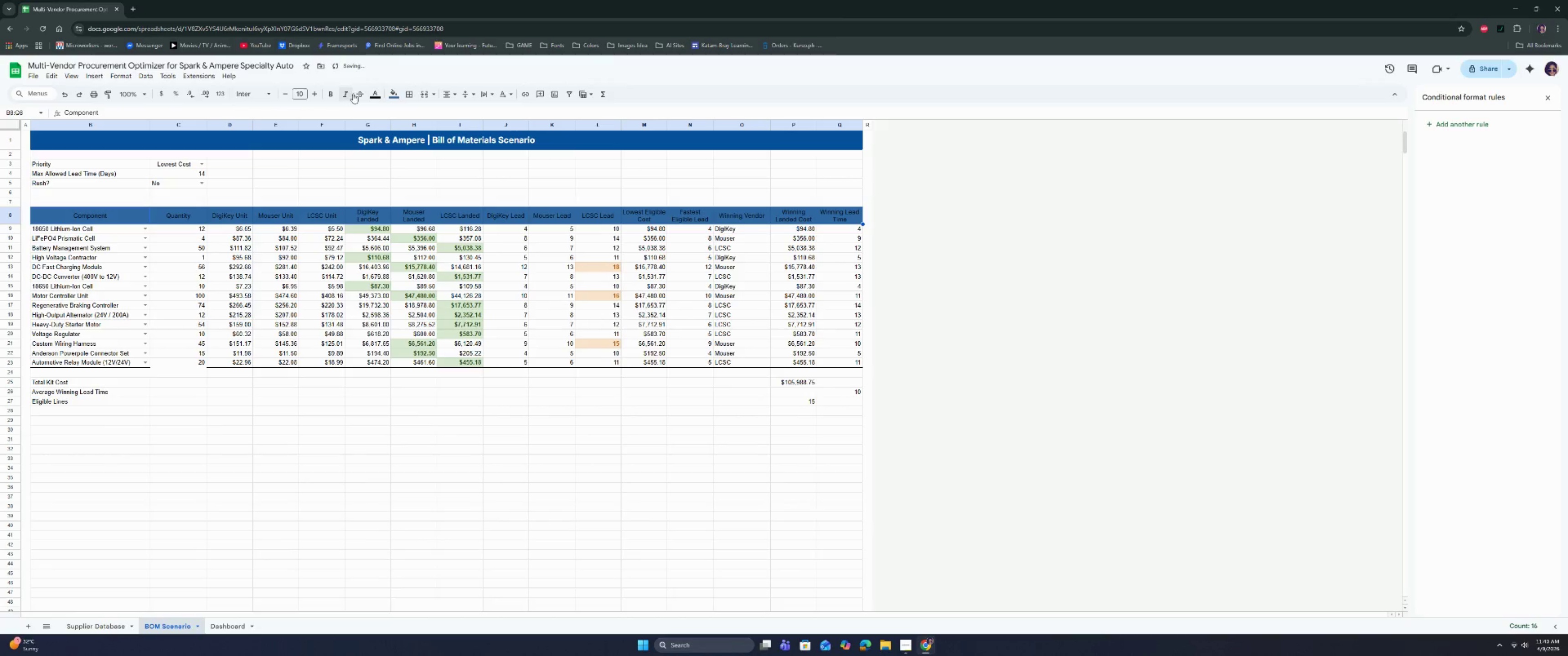 
left_click([371, 93])
 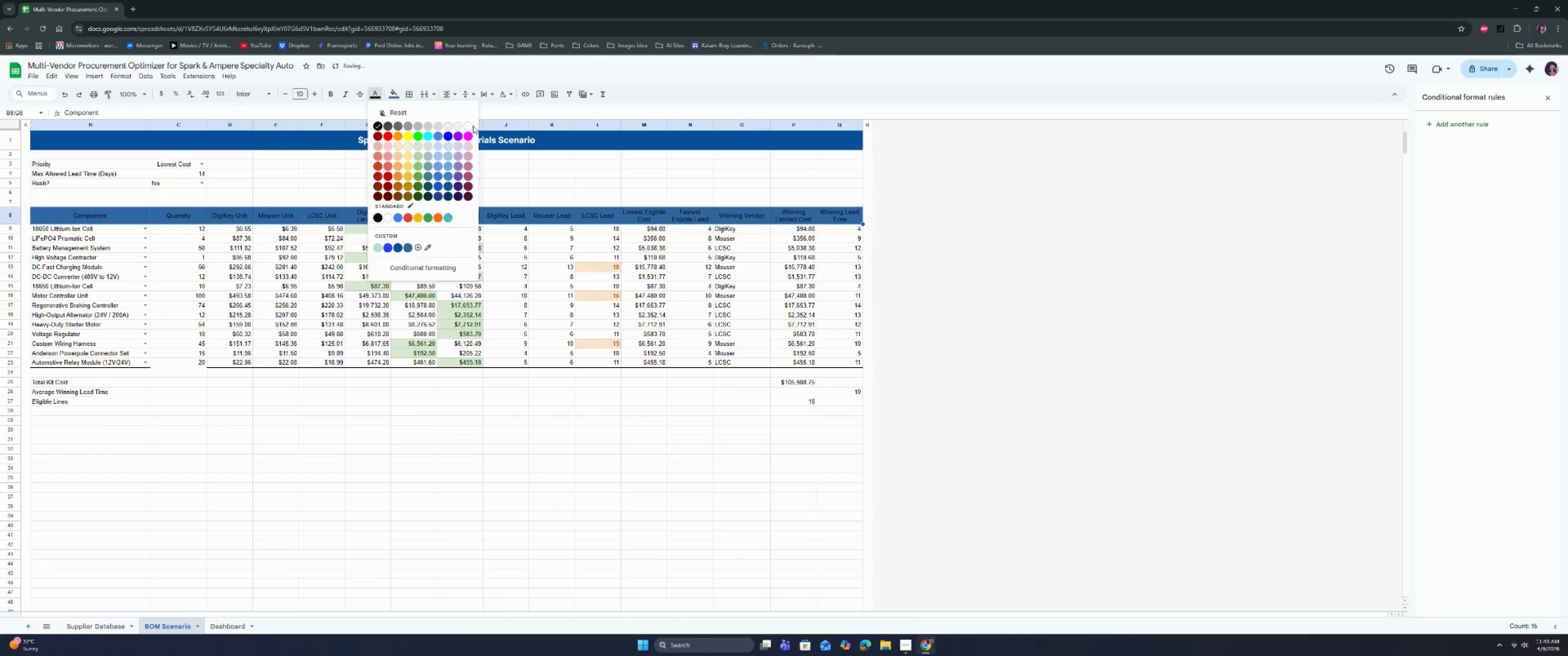 
left_click([470, 125])
 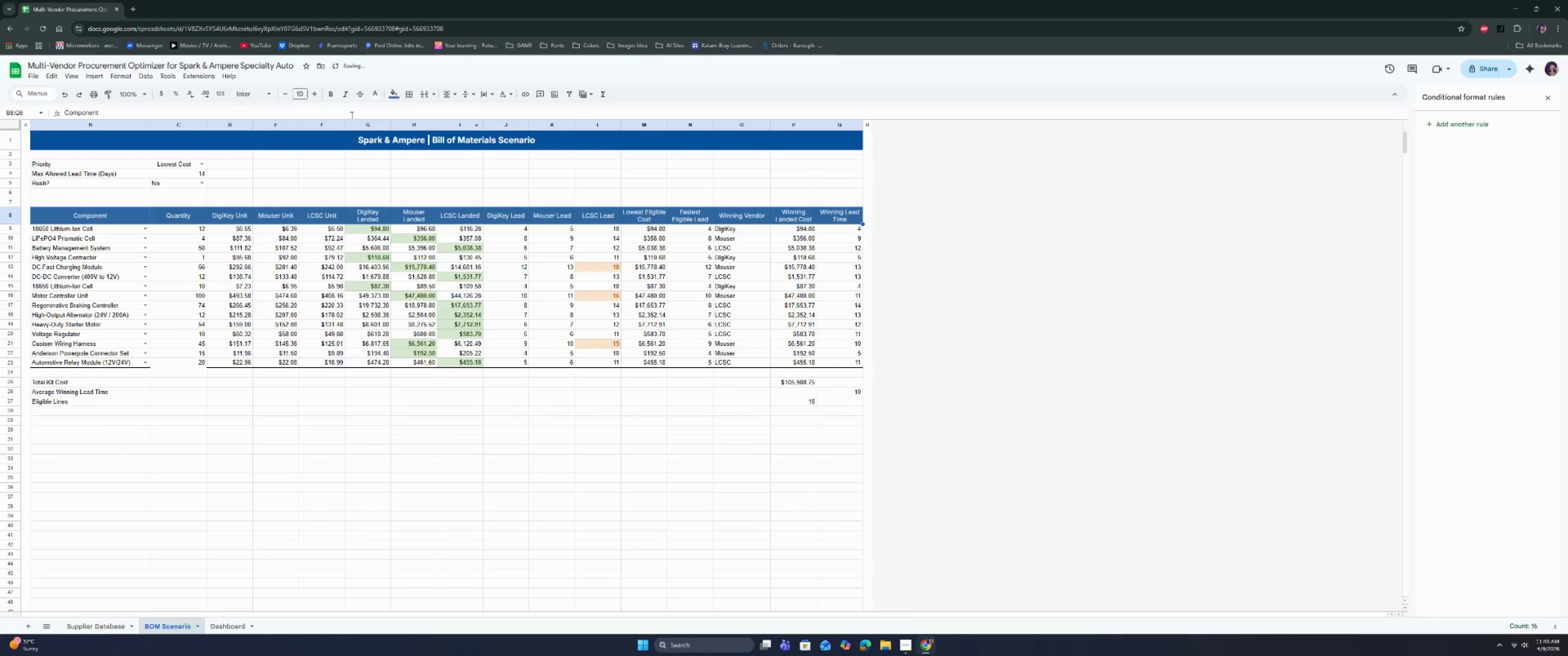 
left_click([330, 96])
 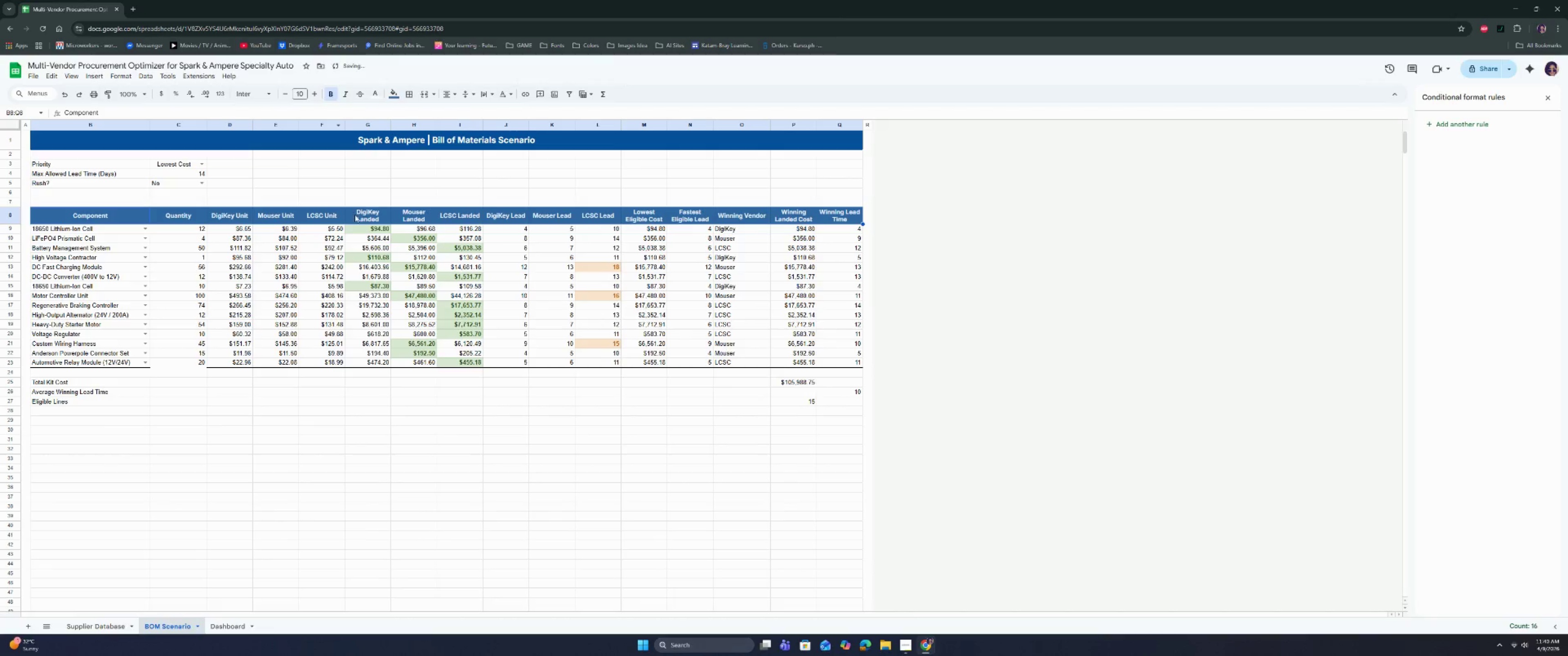 
left_click([354, 200])
 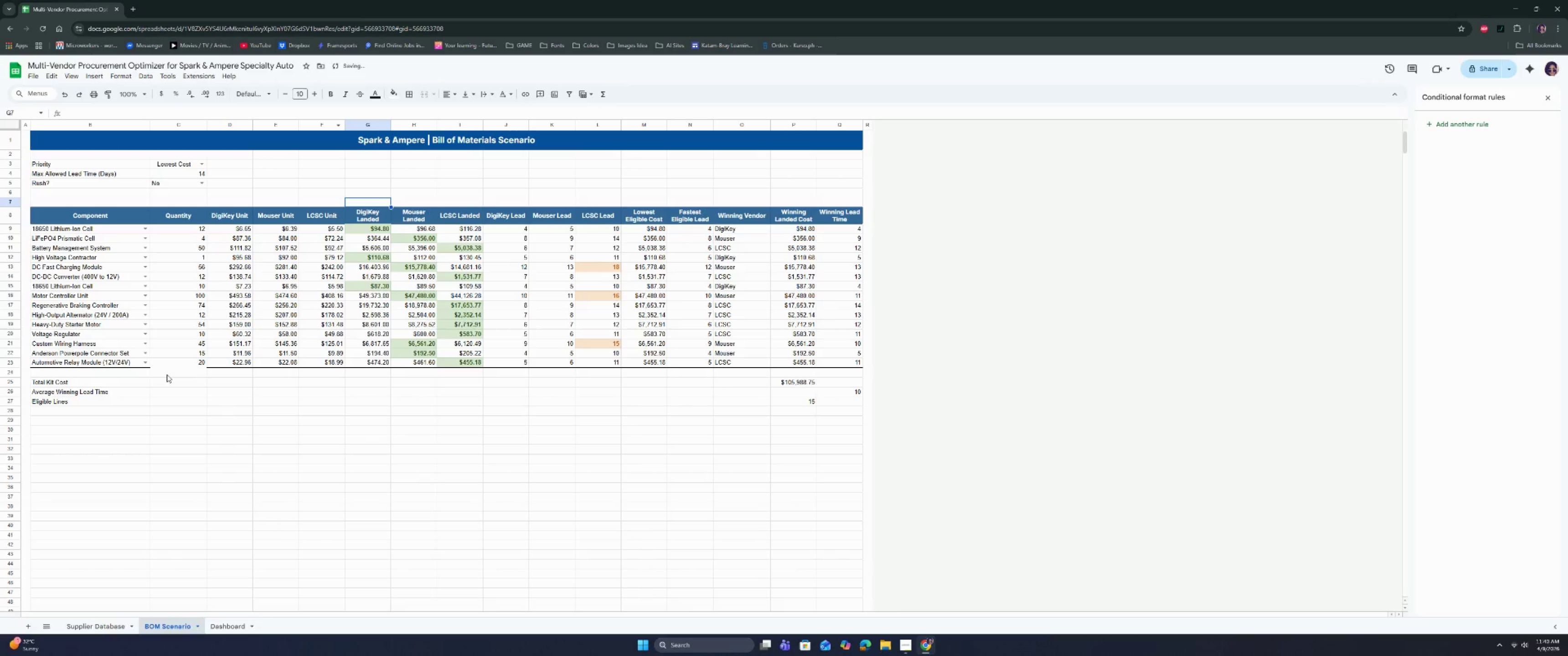 
left_click([172, 364])
 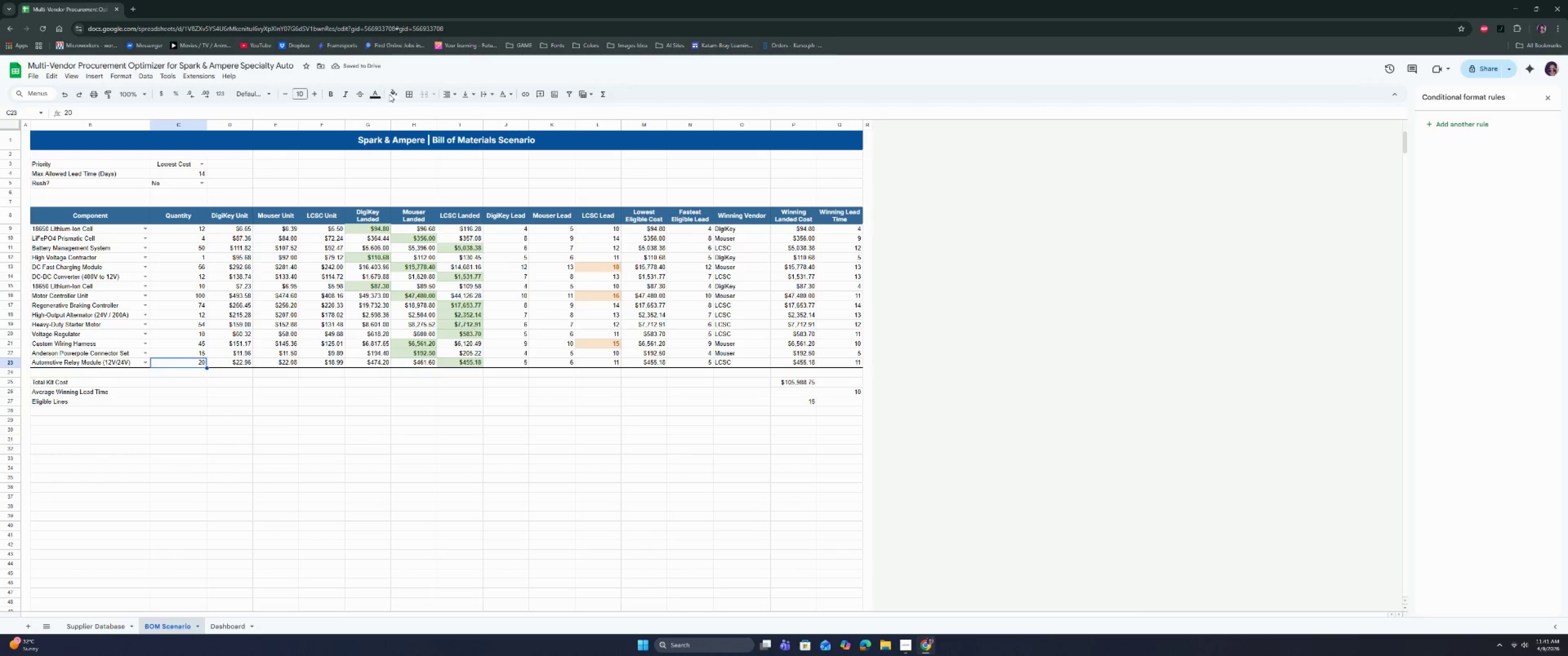 
left_click([411, 94])
 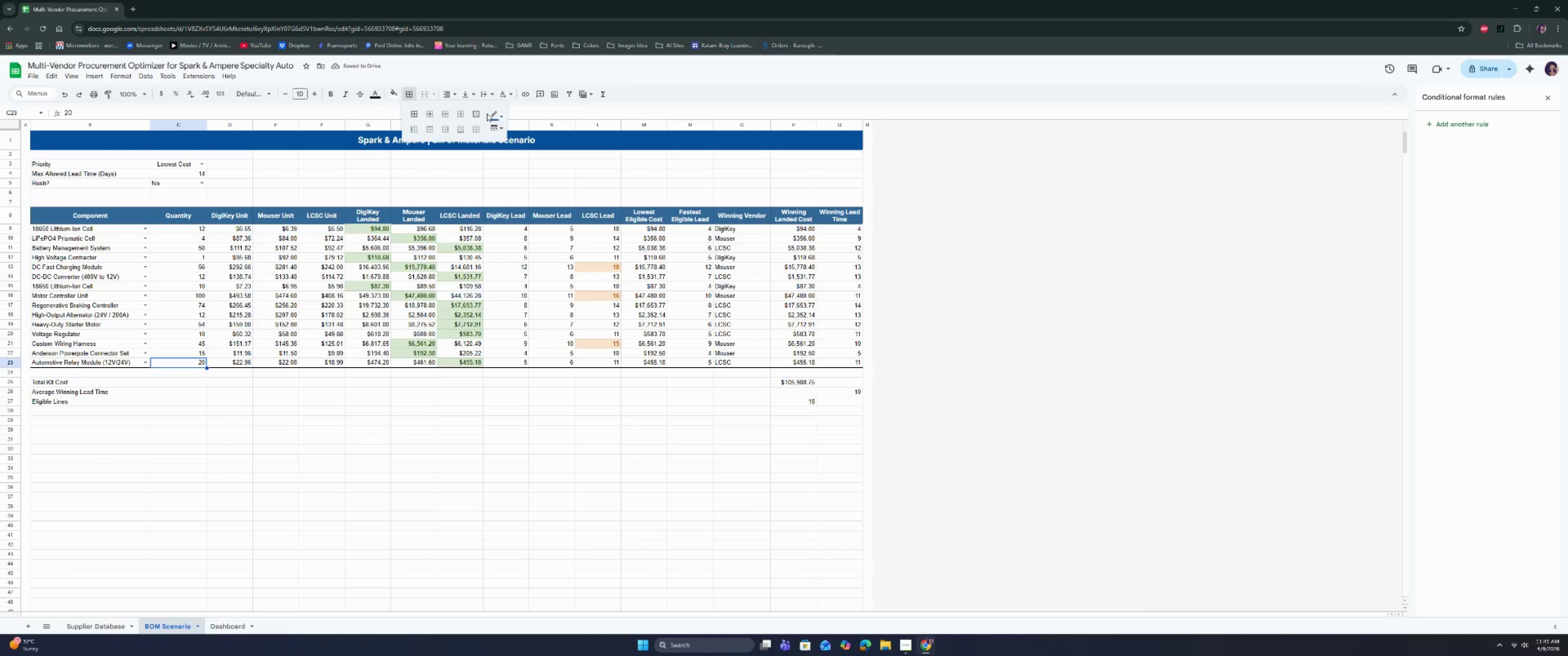 
left_click([496, 113])
 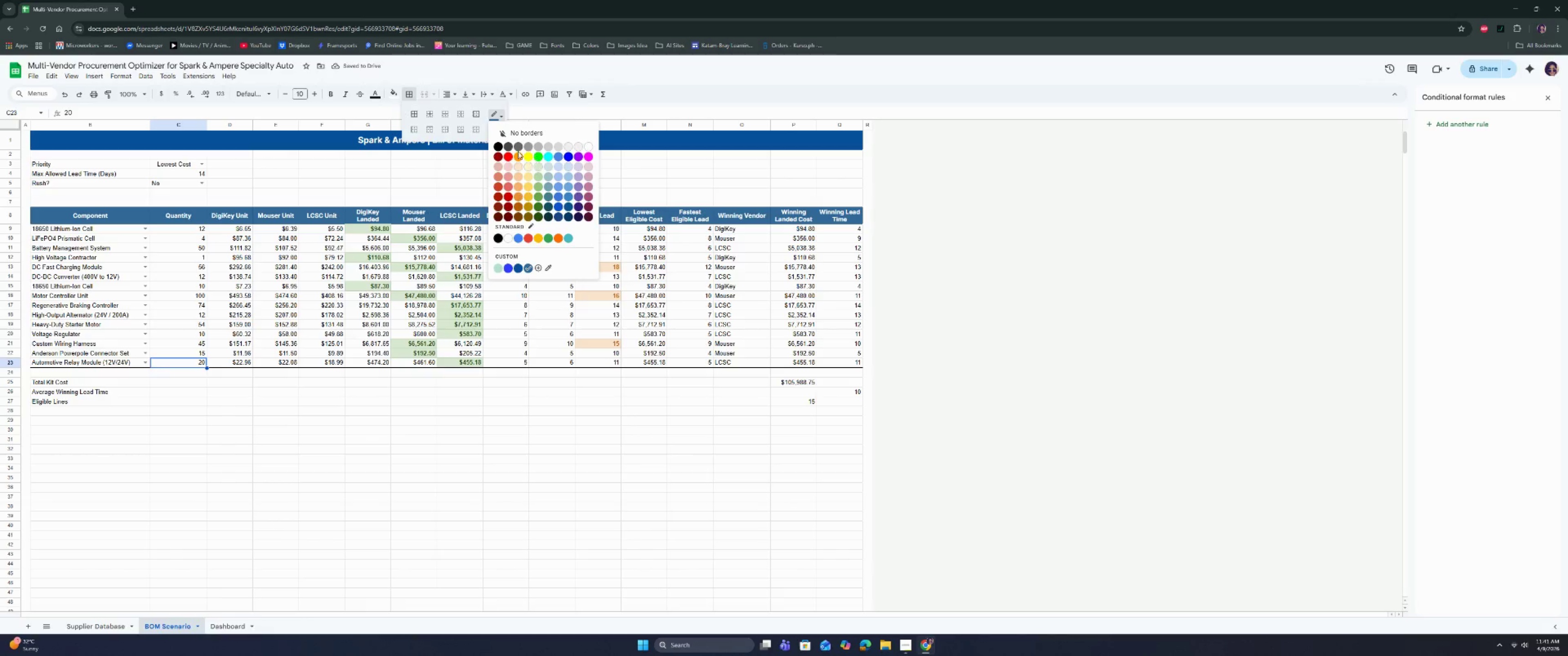 
left_click([497, 144])
 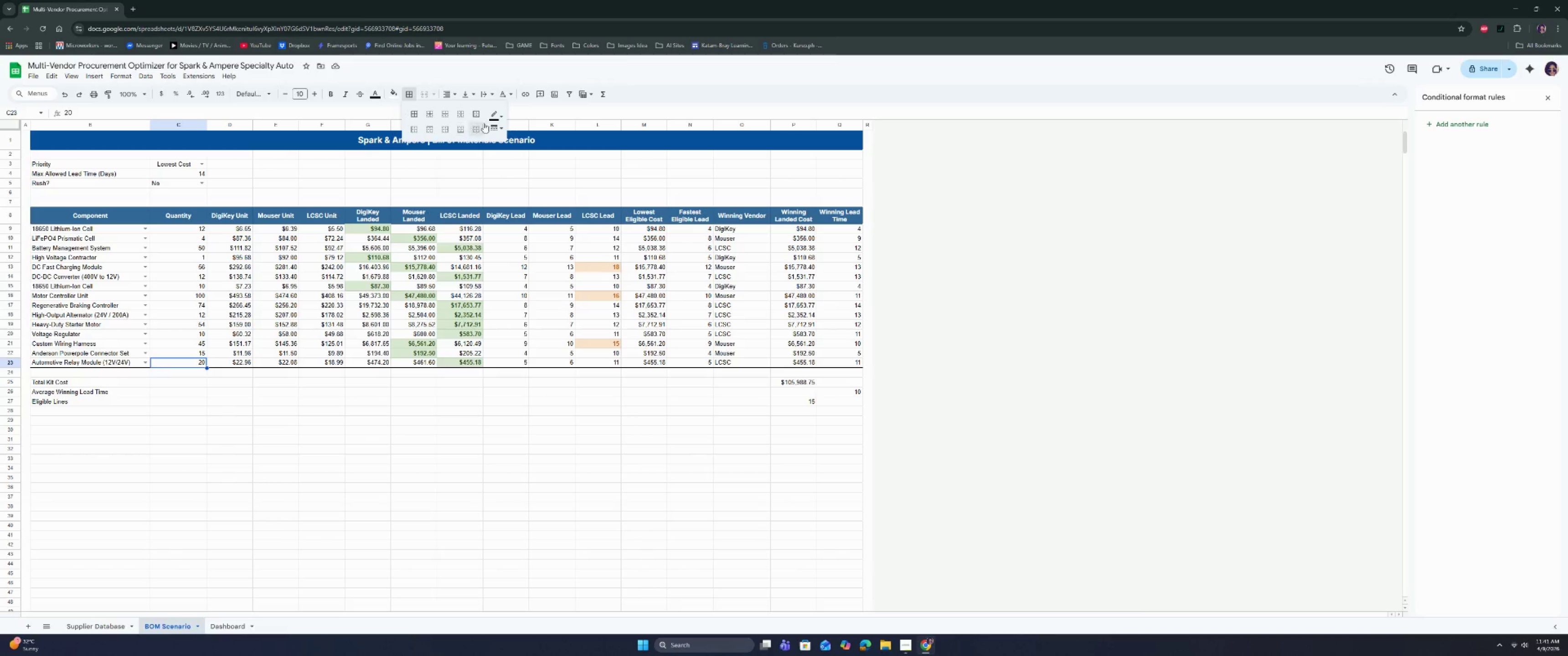 
left_click([494, 124])
 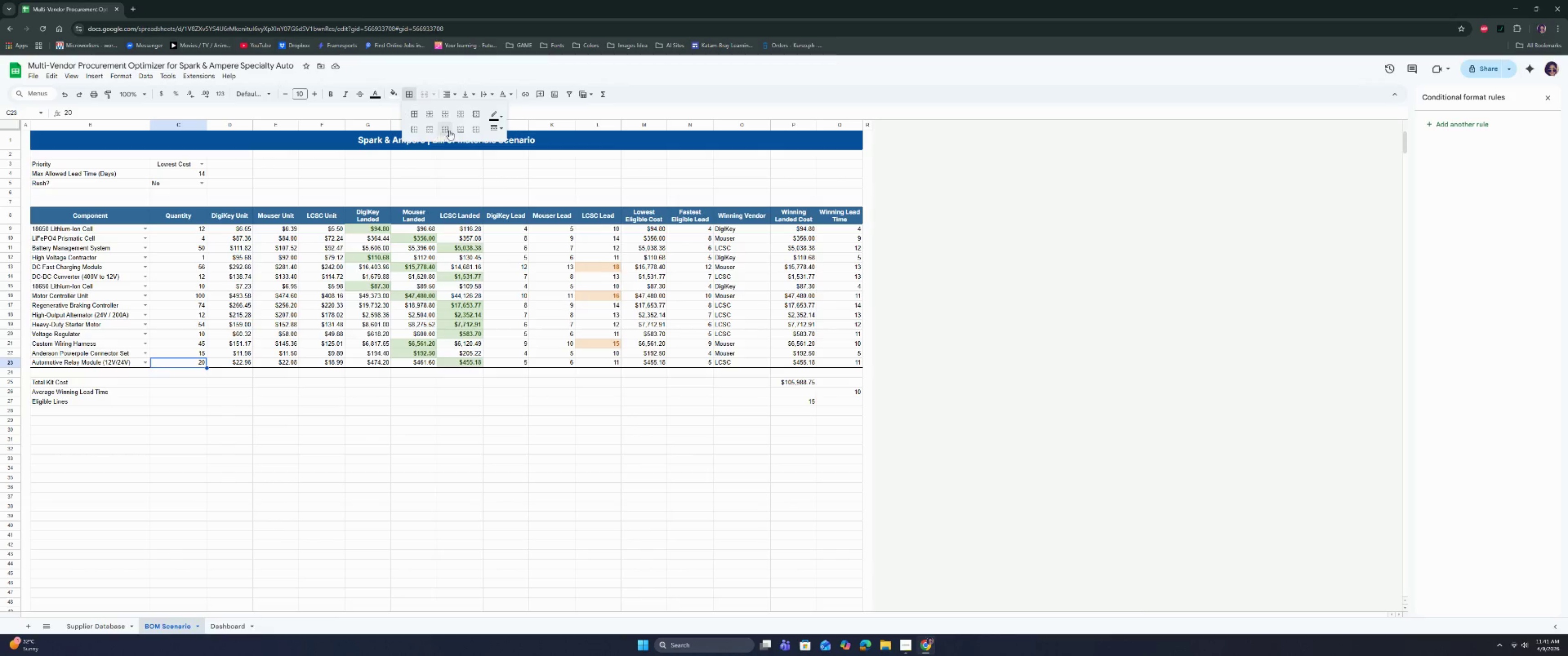 
left_click([463, 130])
 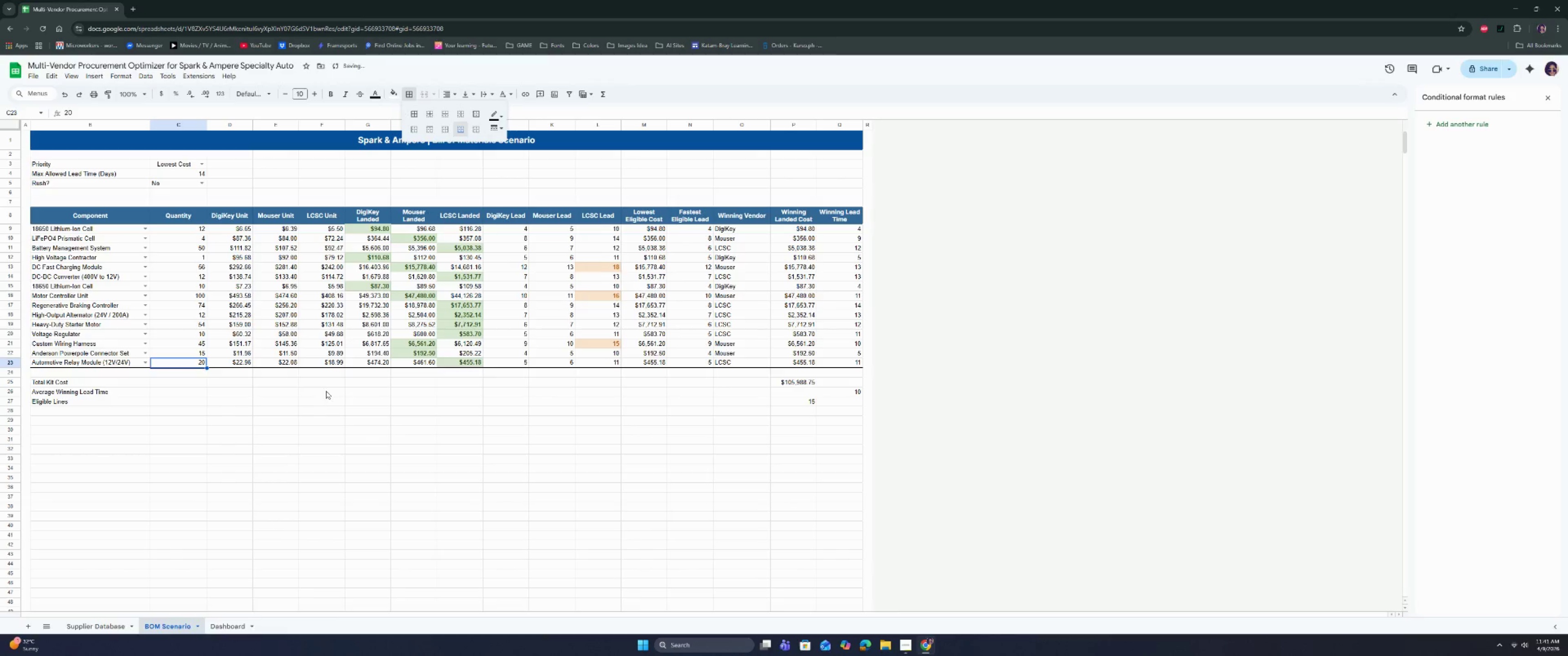 
left_click([306, 429])
 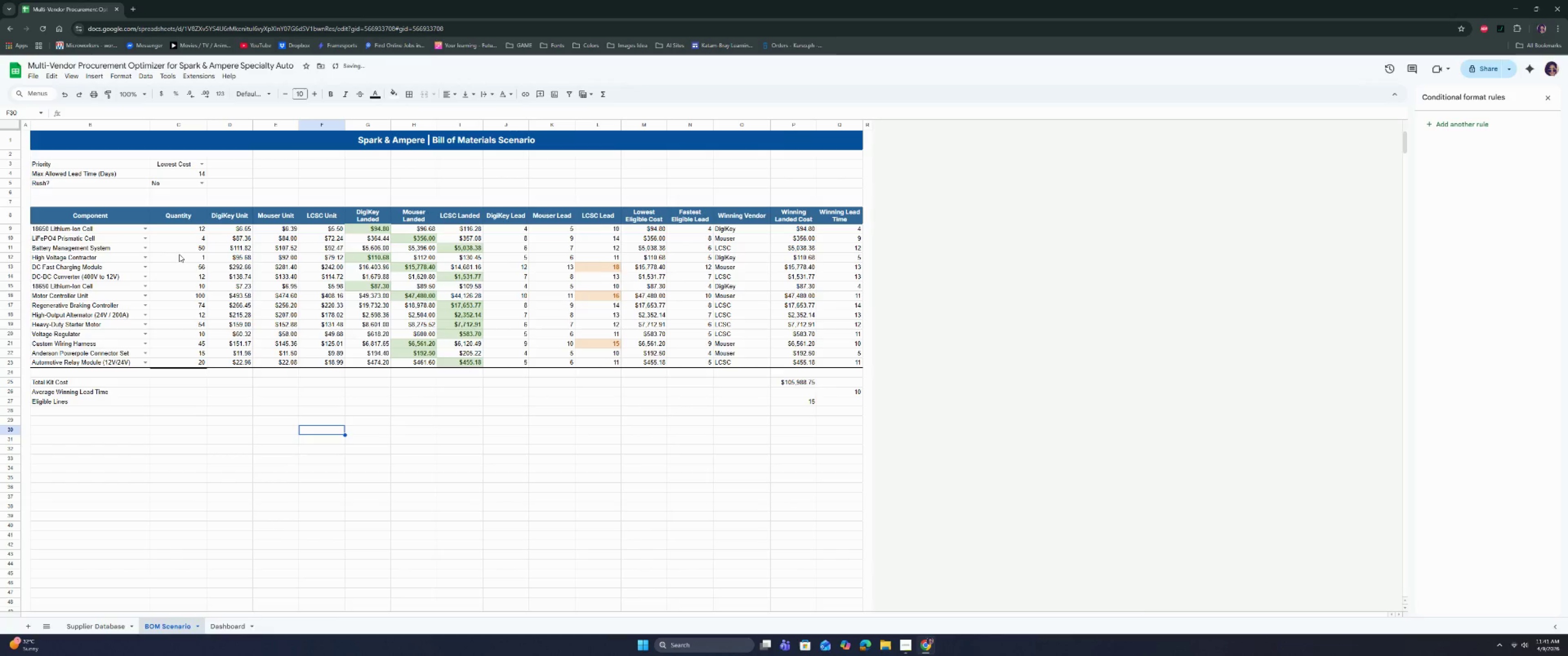 
left_click_drag(start_coordinate=[120, 229], to_coordinate=[844, 403])
 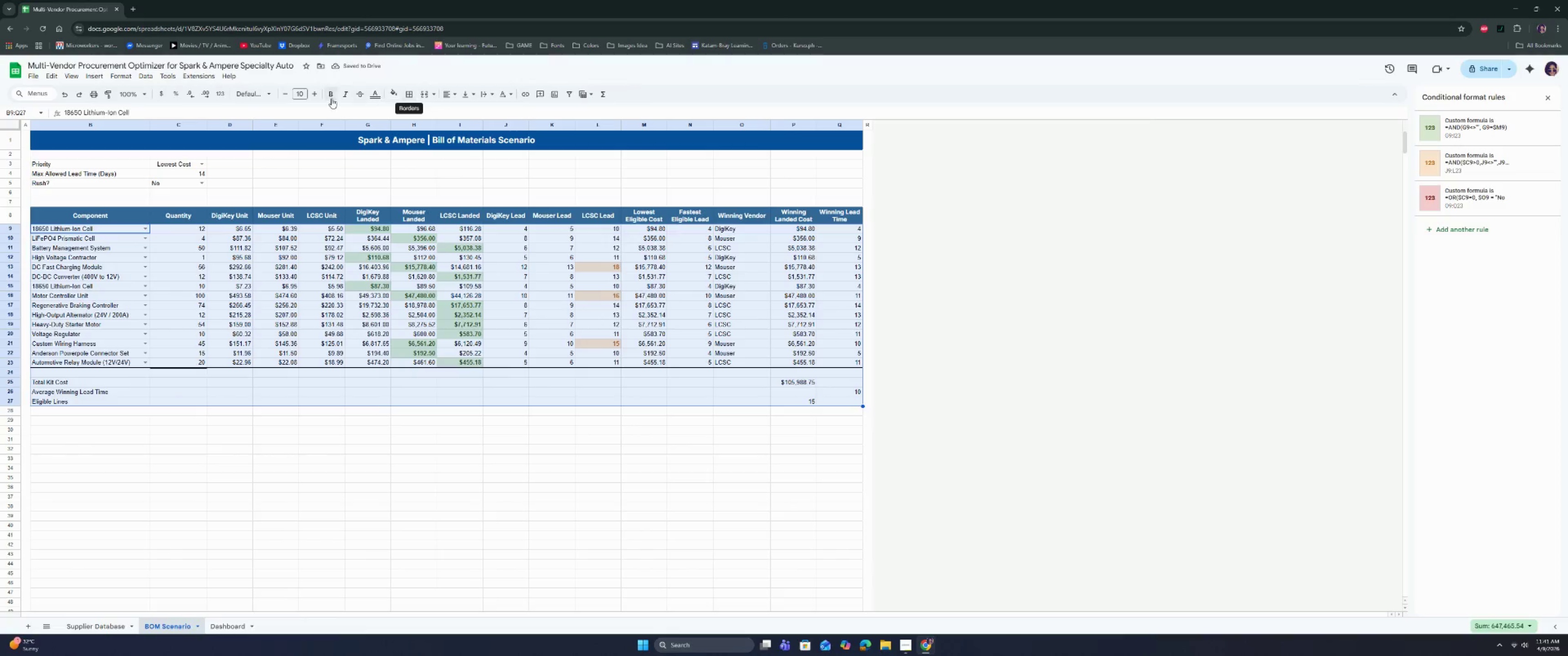 
left_click([249, 95])
 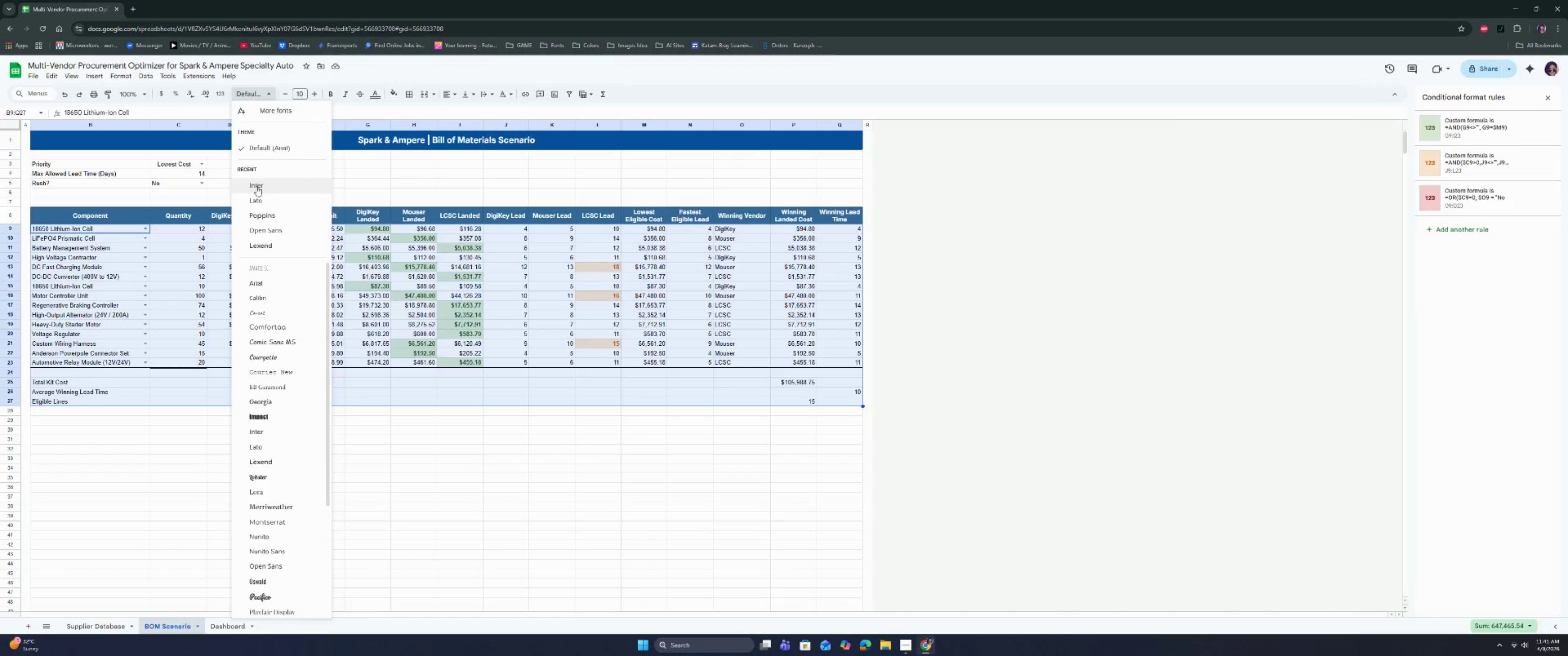 
left_click([257, 186])
 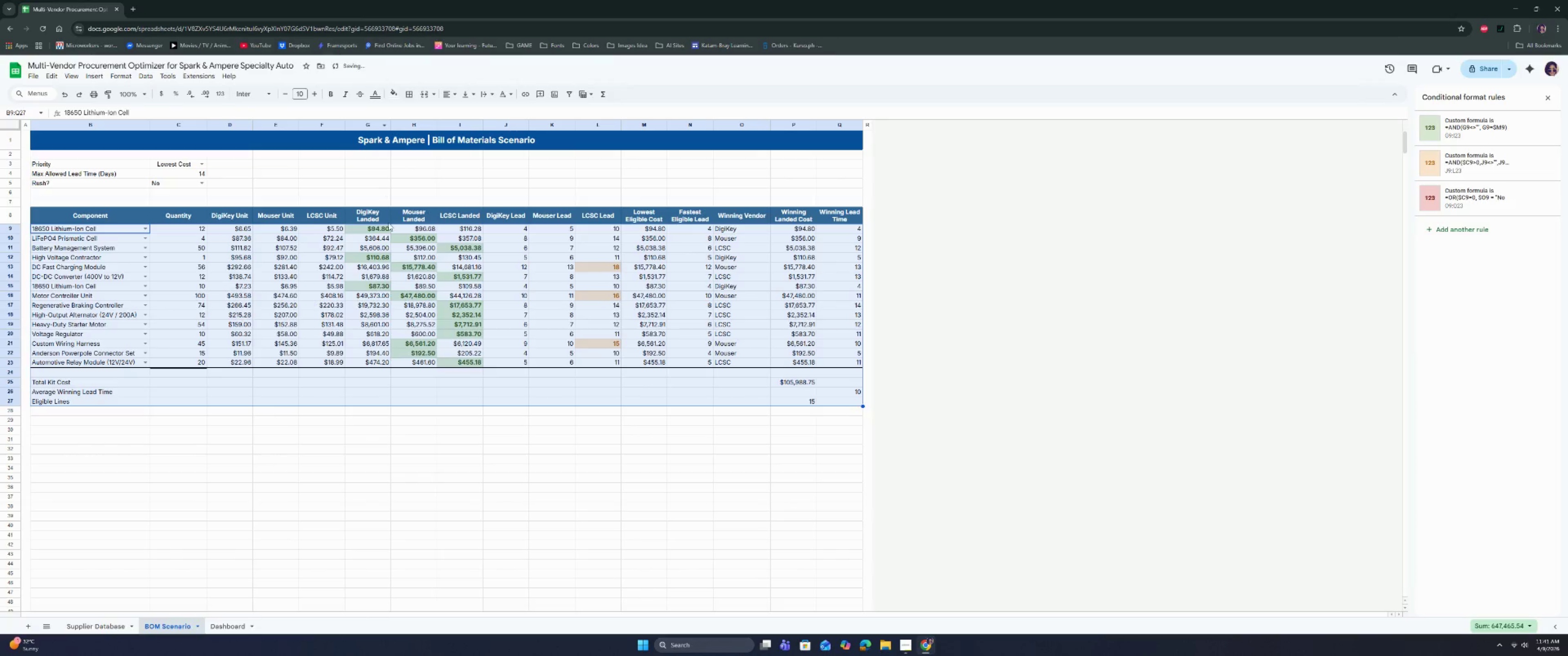 
left_click([429, 389])
 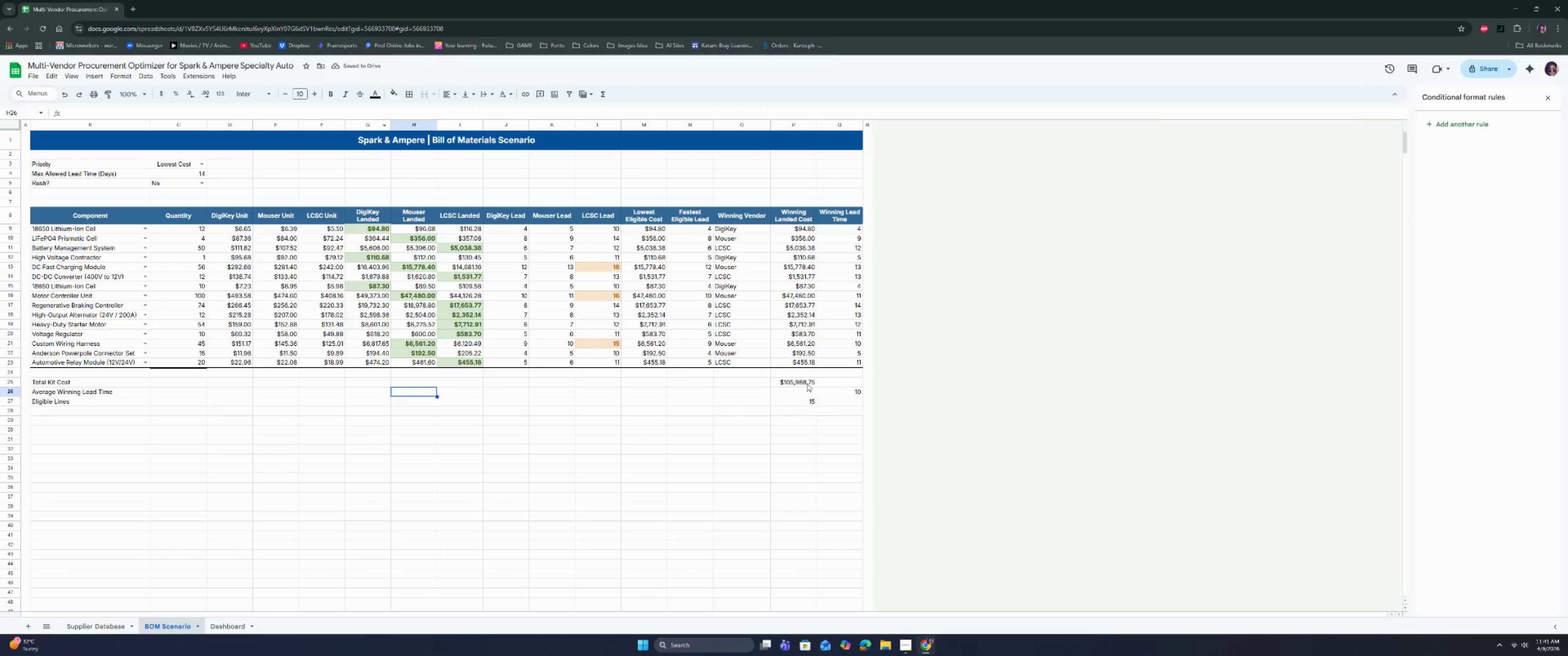 
left_click_drag(start_coordinate=[801, 383], to_coordinate=[824, 385])
 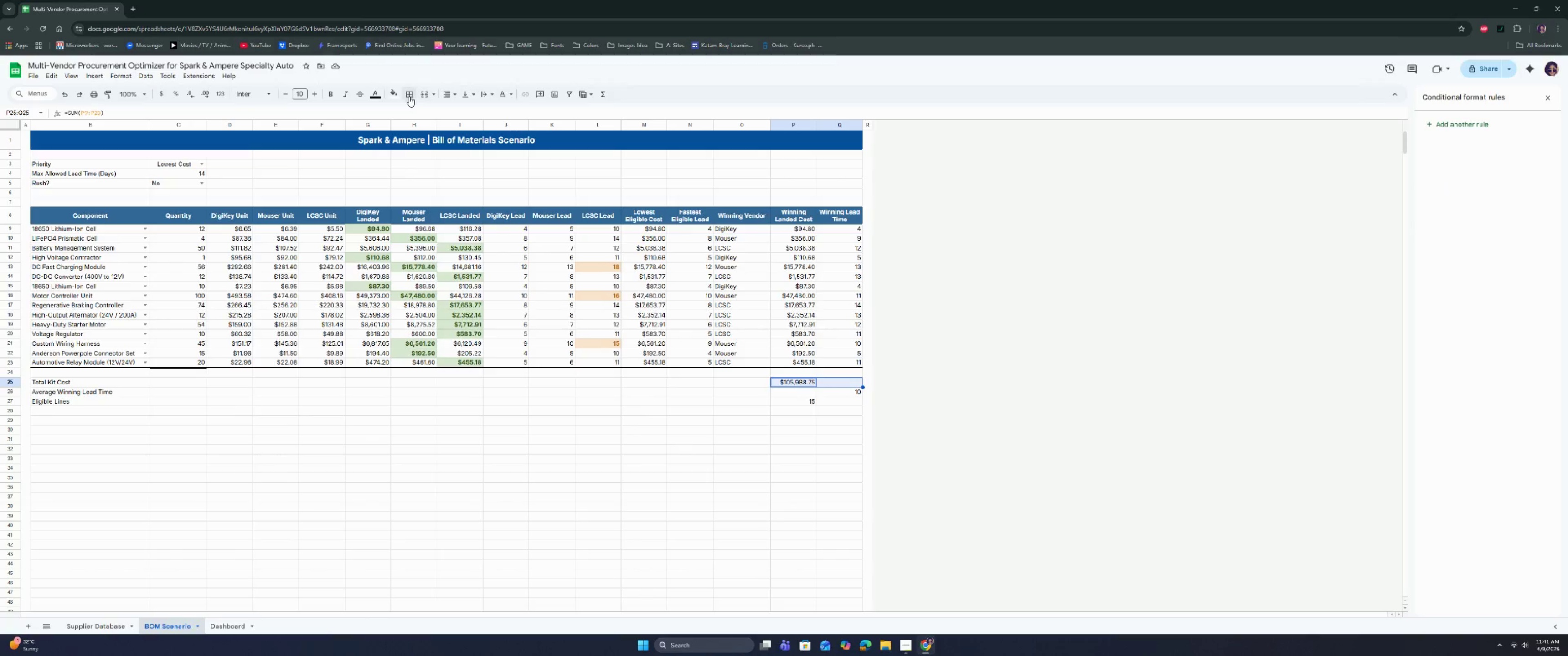 
left_click([409, 96])
 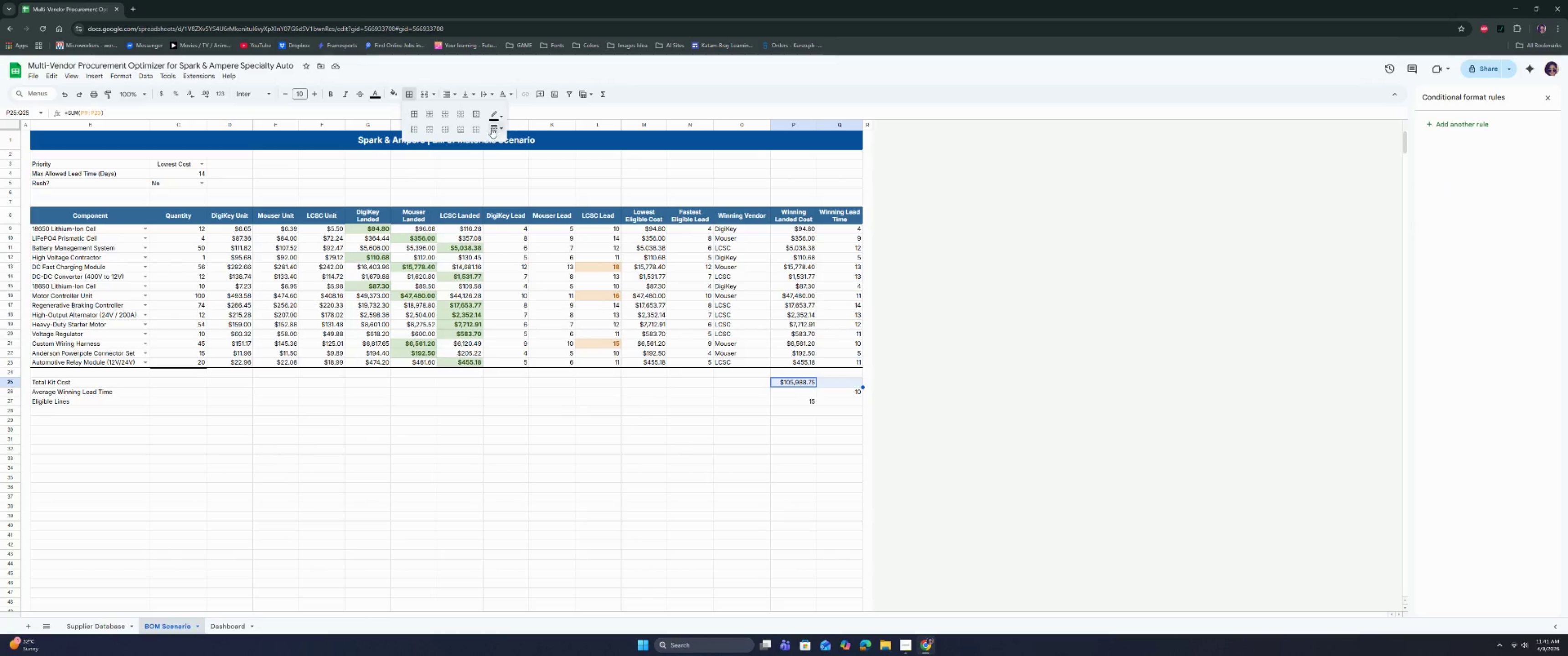 
left_click([492, 128])
 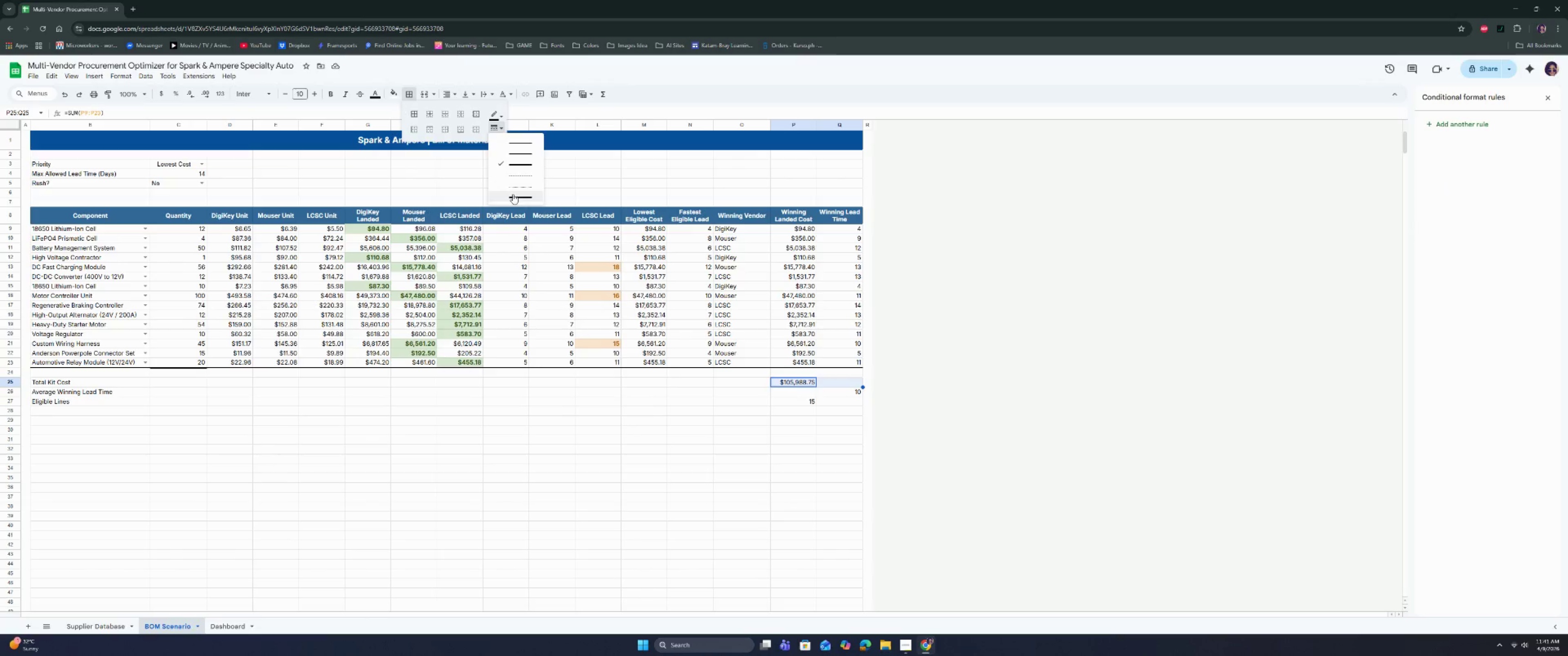 
left_click([512, 197])
 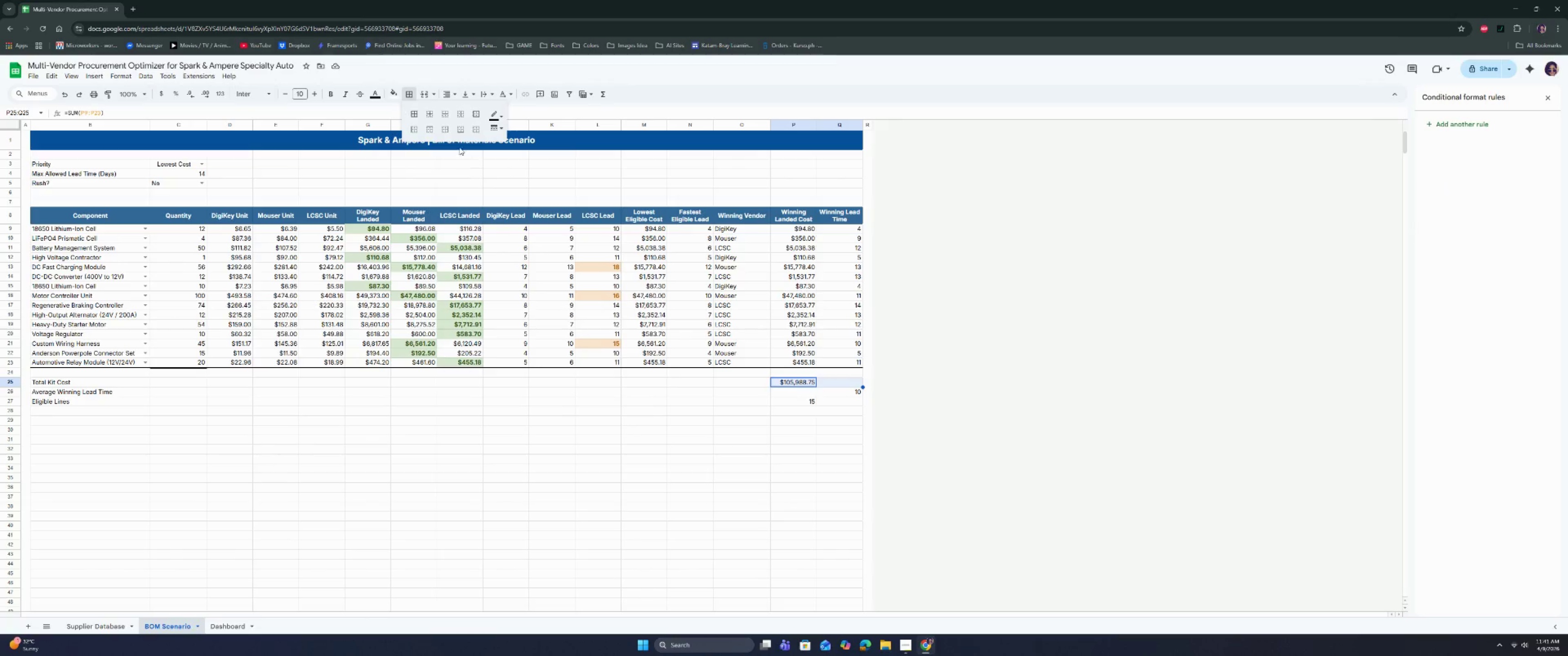 
left_click([461, 129])
 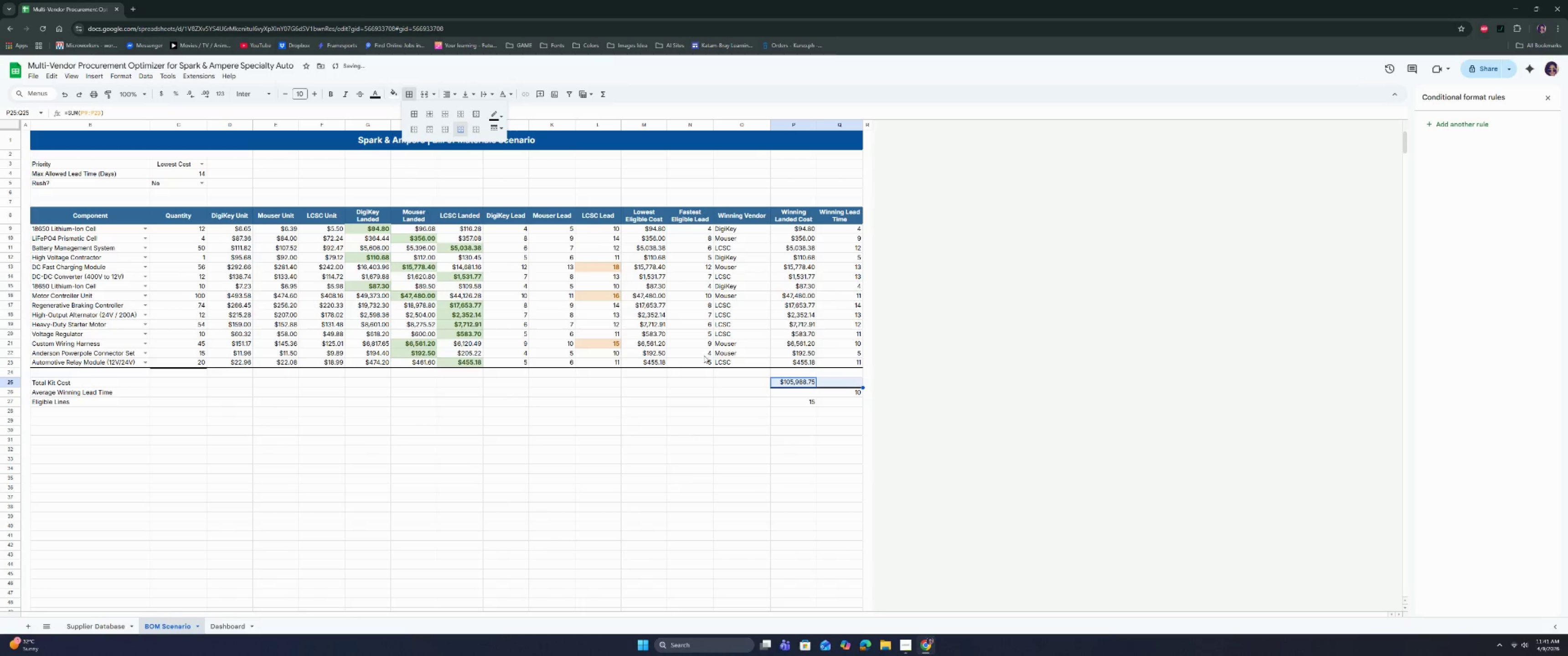 
left_click([741, 404])
 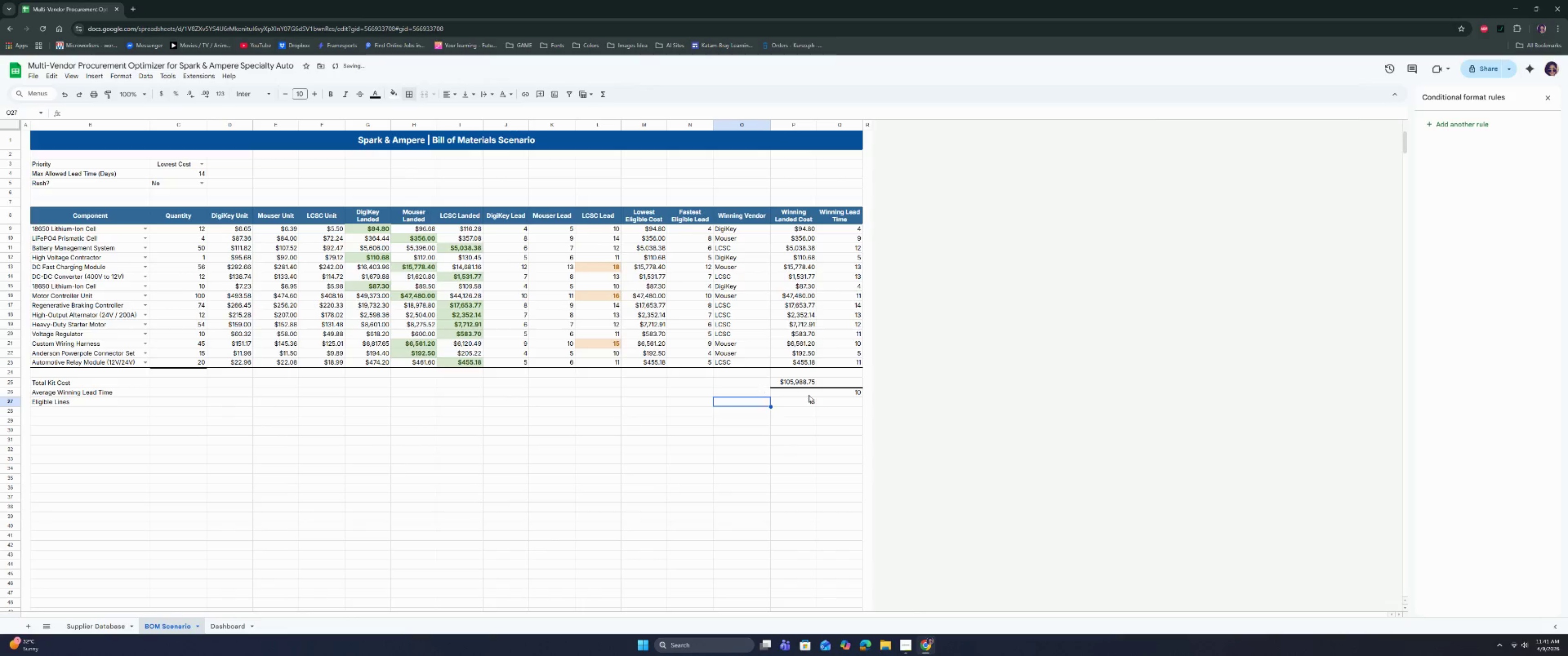 
left_click_drag(start_coordinate=[809, 395], to_coordinate=[841, 395])
 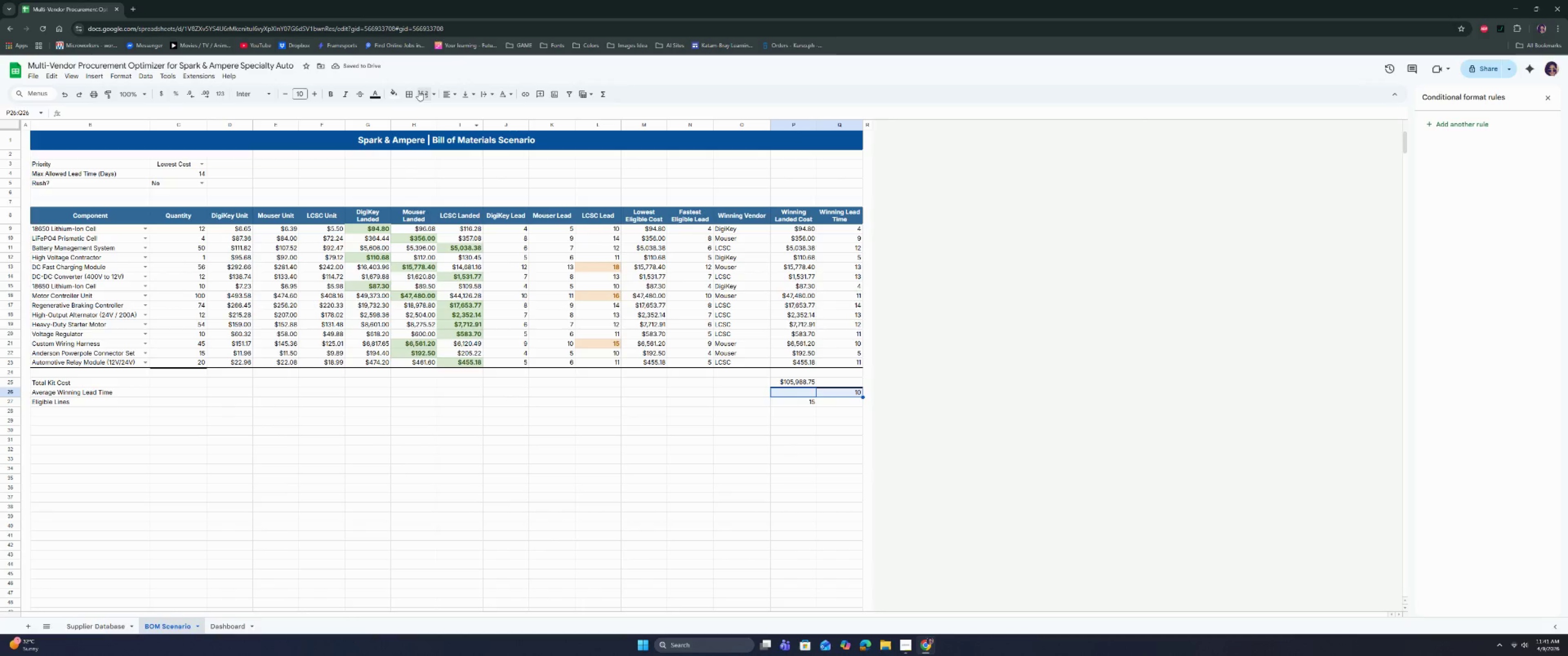 
left_click([412, 92])
 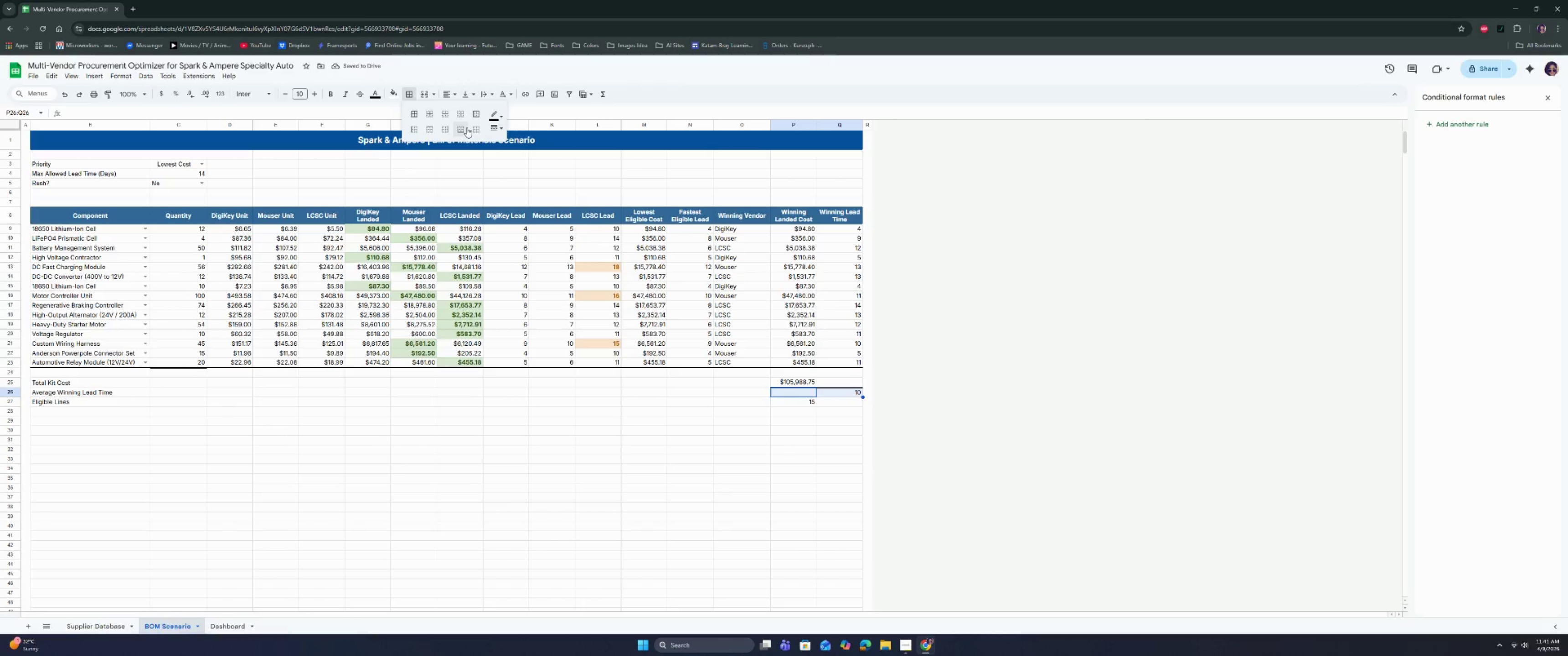 
left_click([464, 128])
 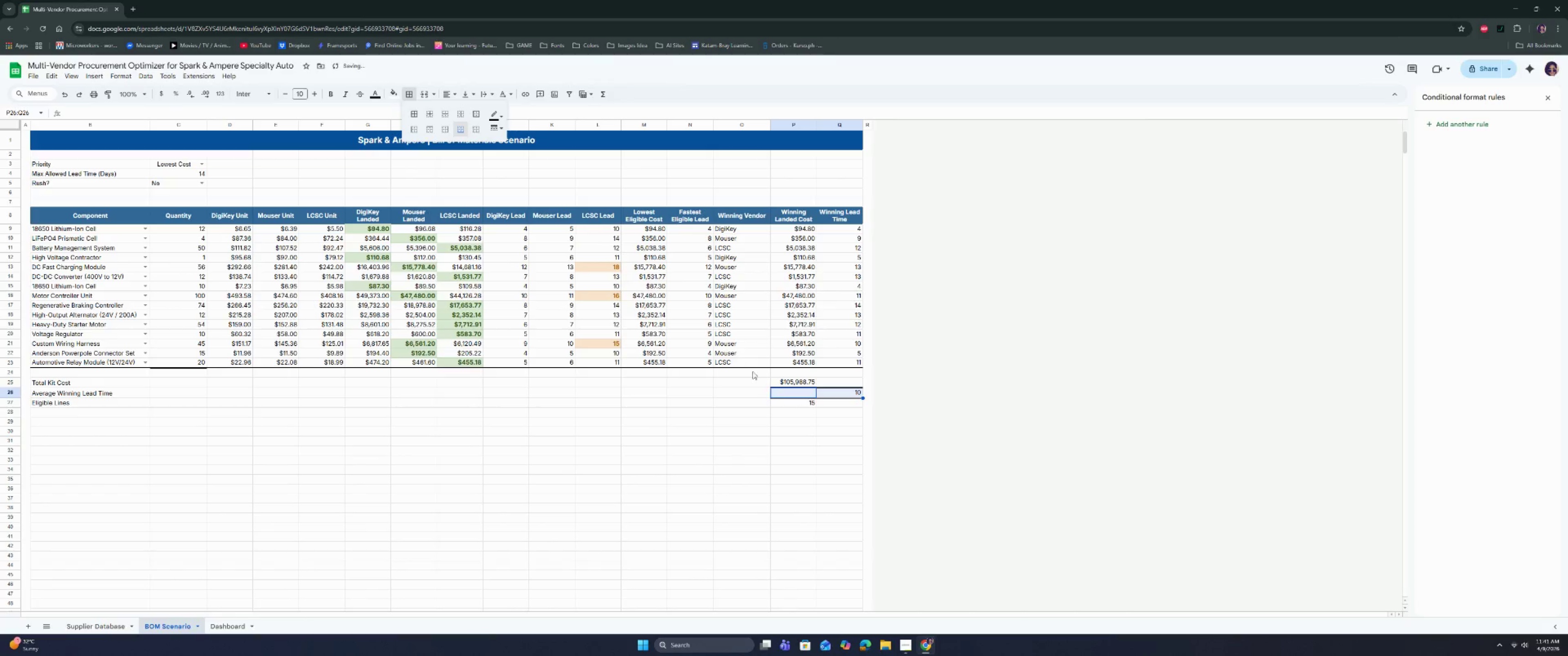 
left_click([773, 400])
 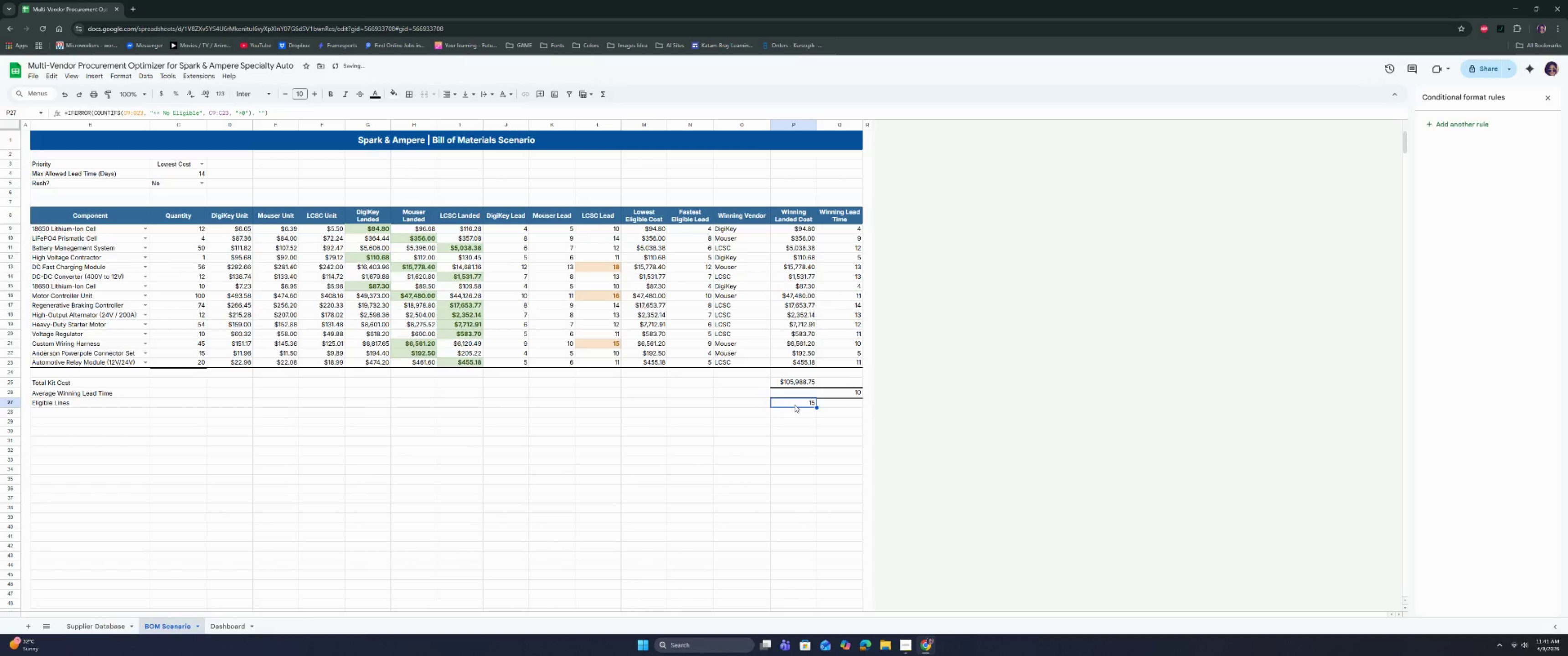 
left_click_drag(start_coordinate=[794, 405], to_coordinate=[829, 405])
 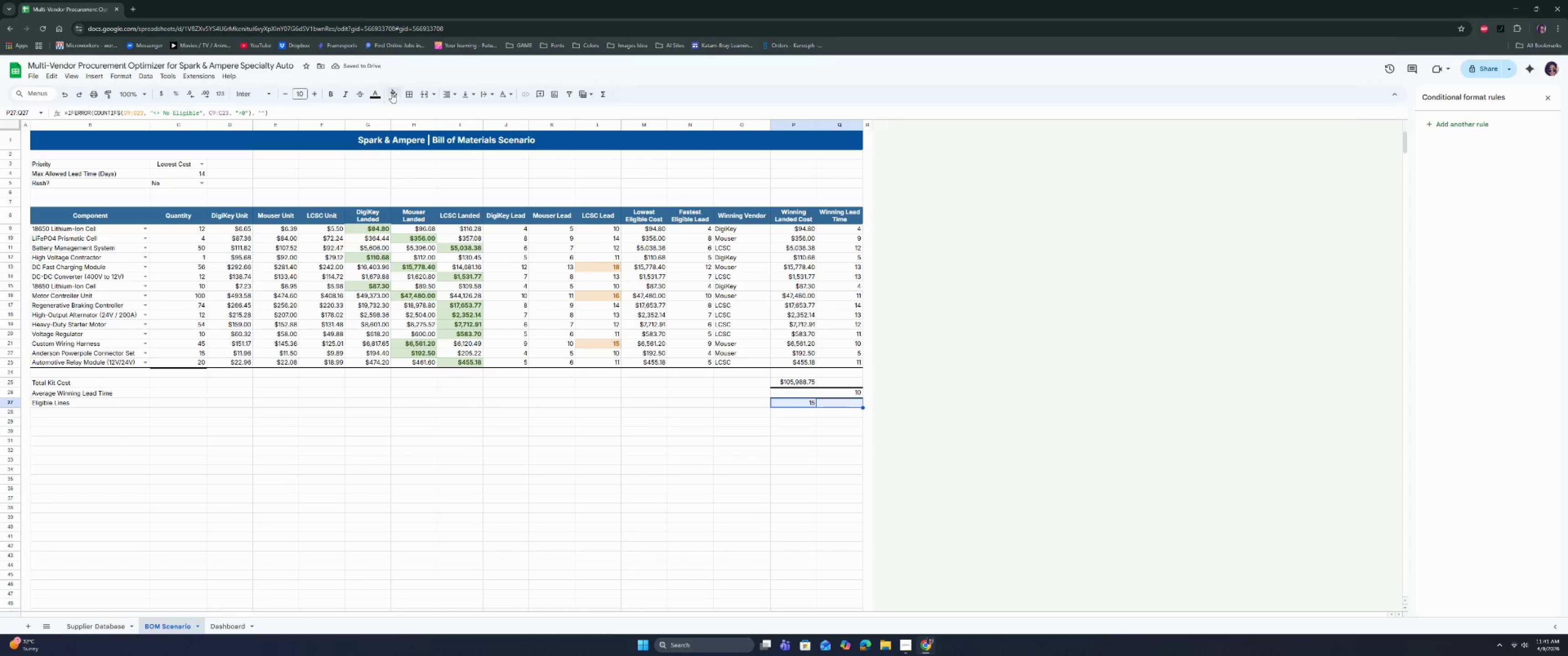 
left_click([409, 93])
 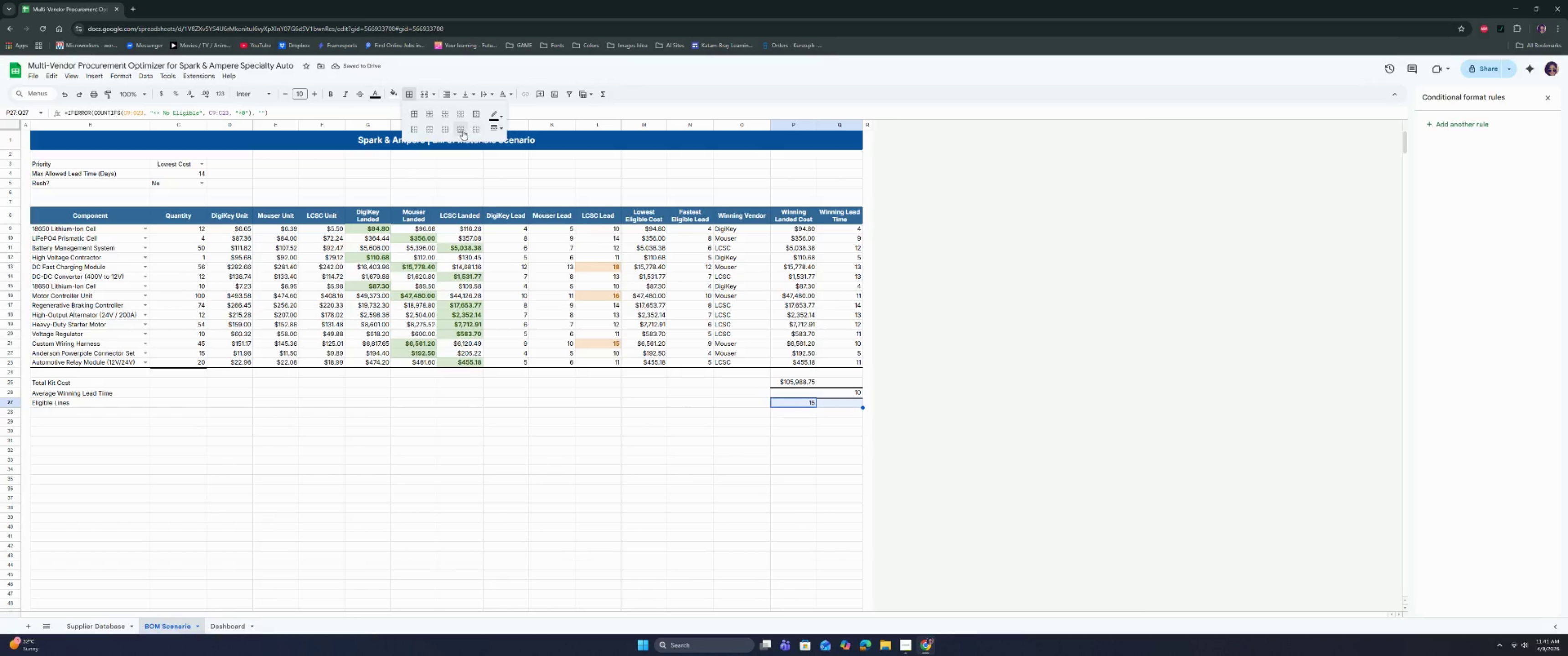 
double_click([560, 403])
 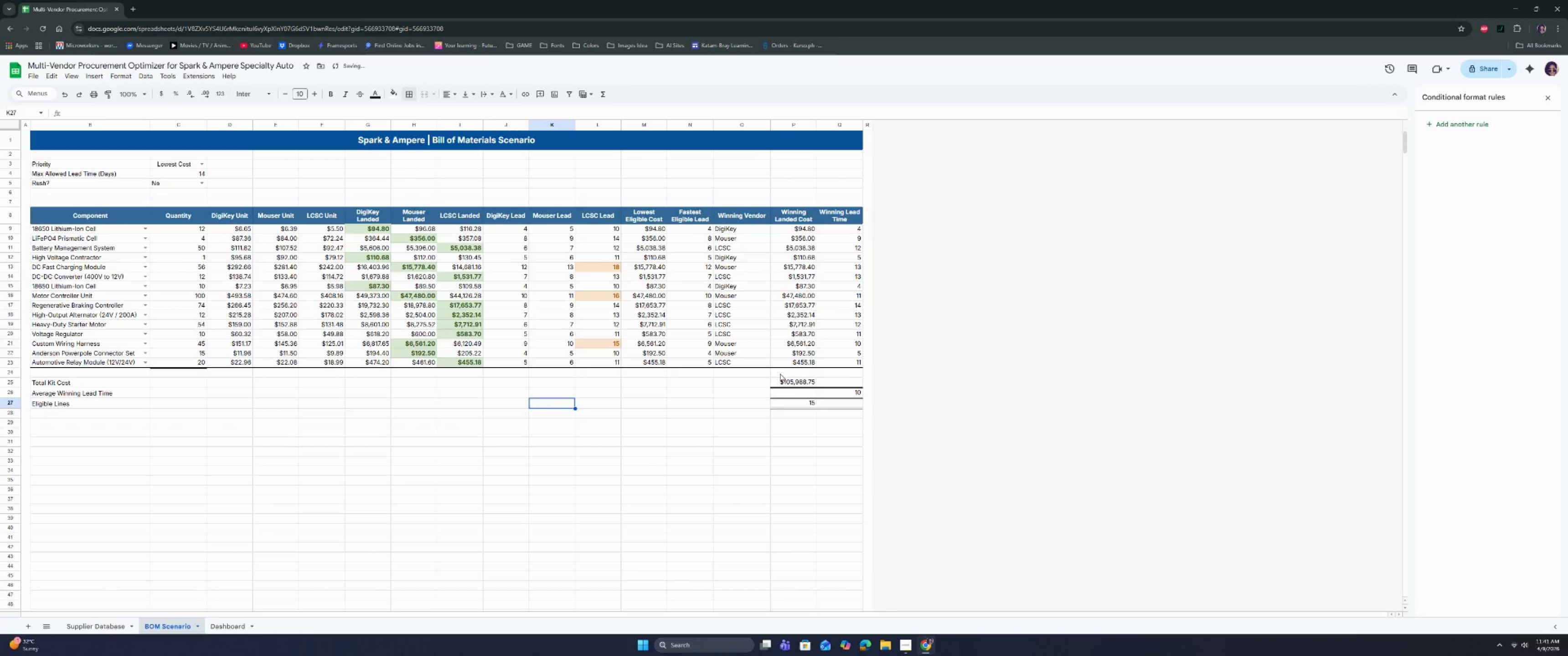 
left_click([390, 416])
 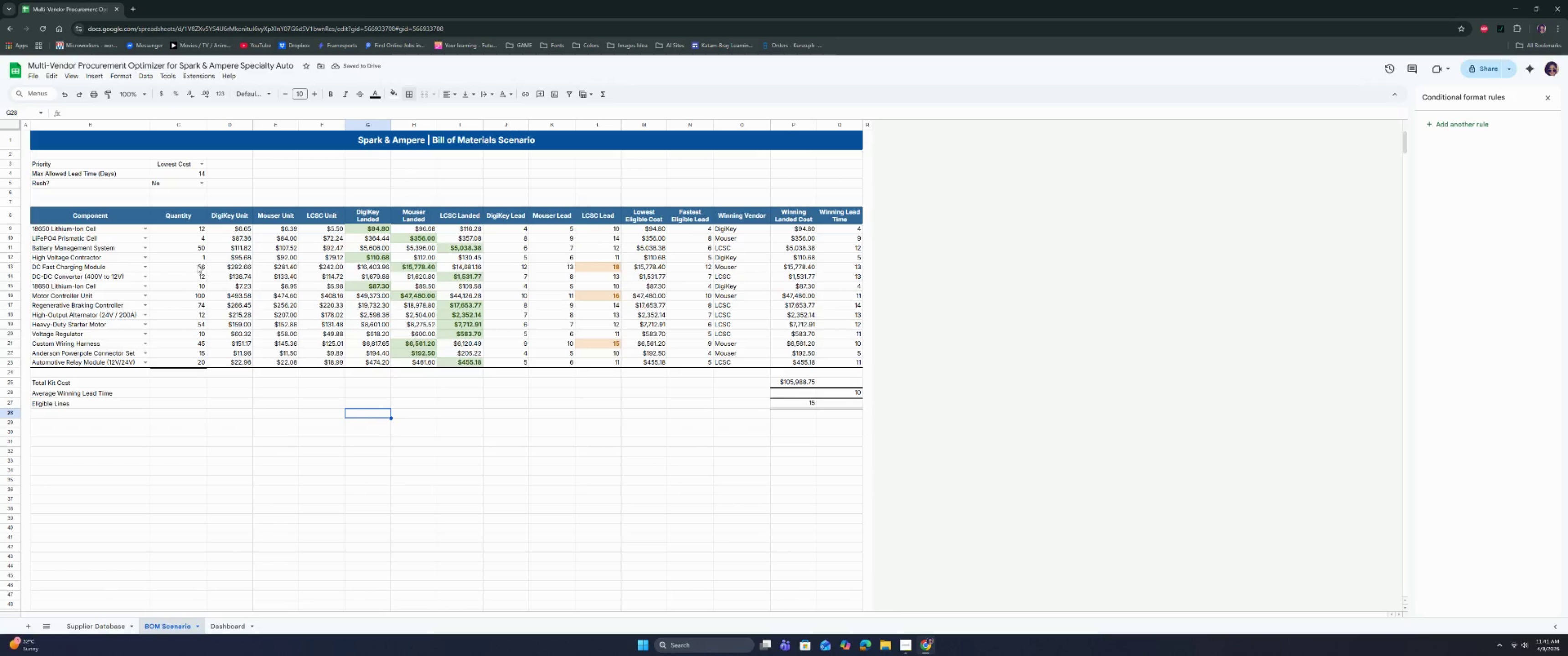 
left_click_drag(start_coordinate=[175, 232], to_coordinate=[178, 362])
 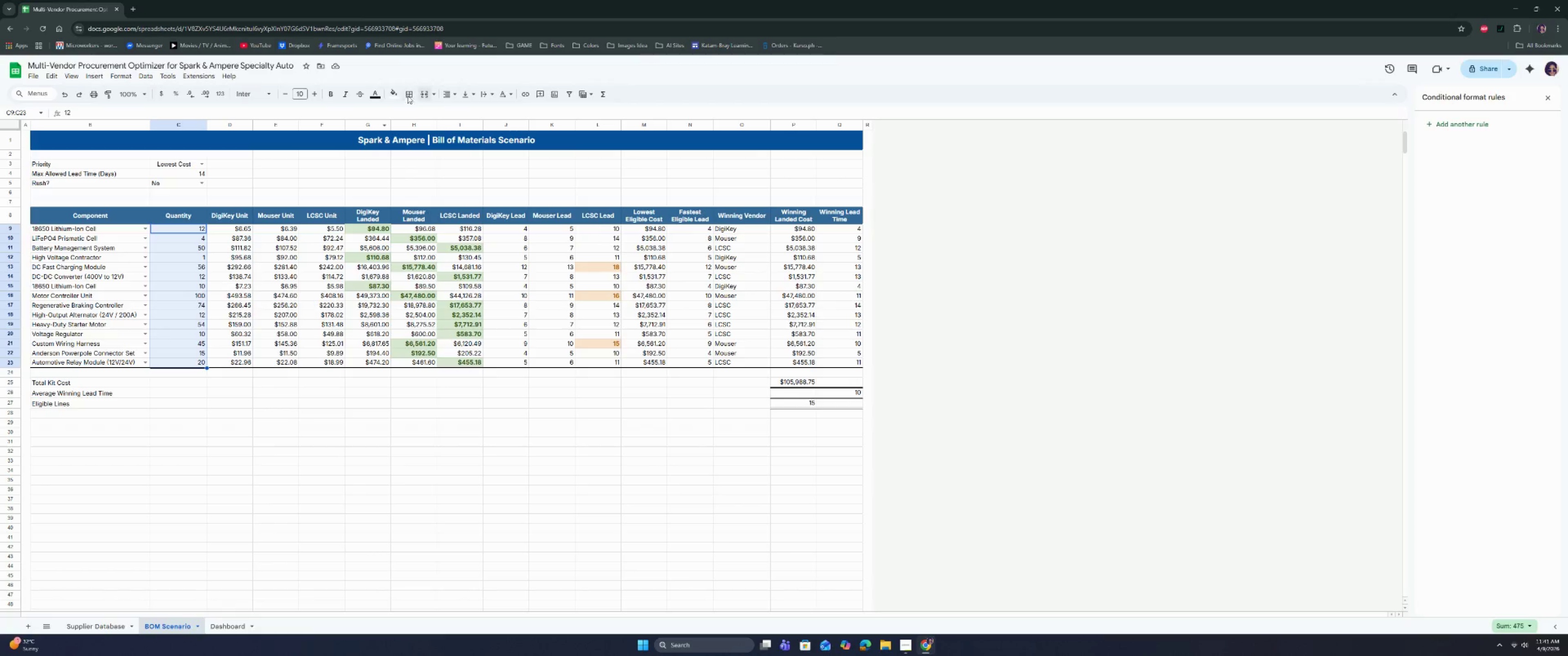 
left_click([396, 93])
 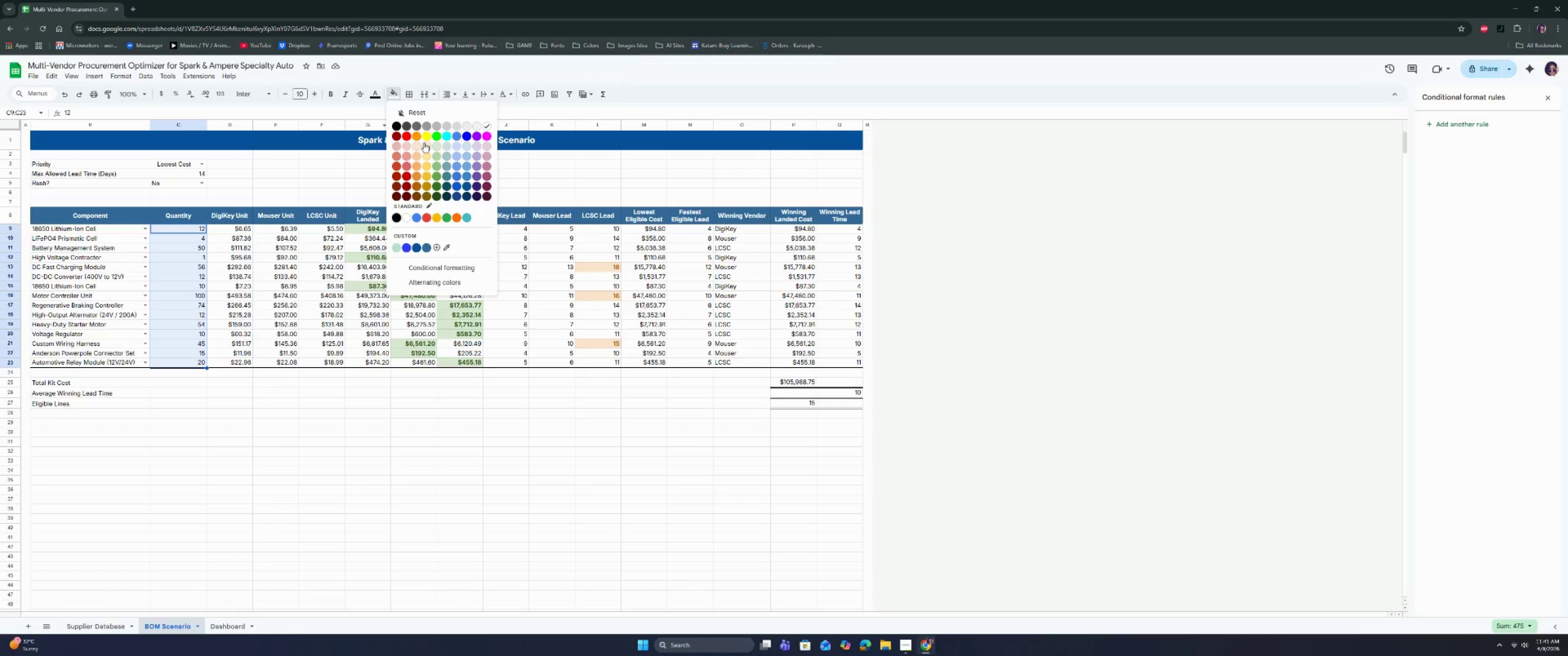 
left_click([425, 146])
 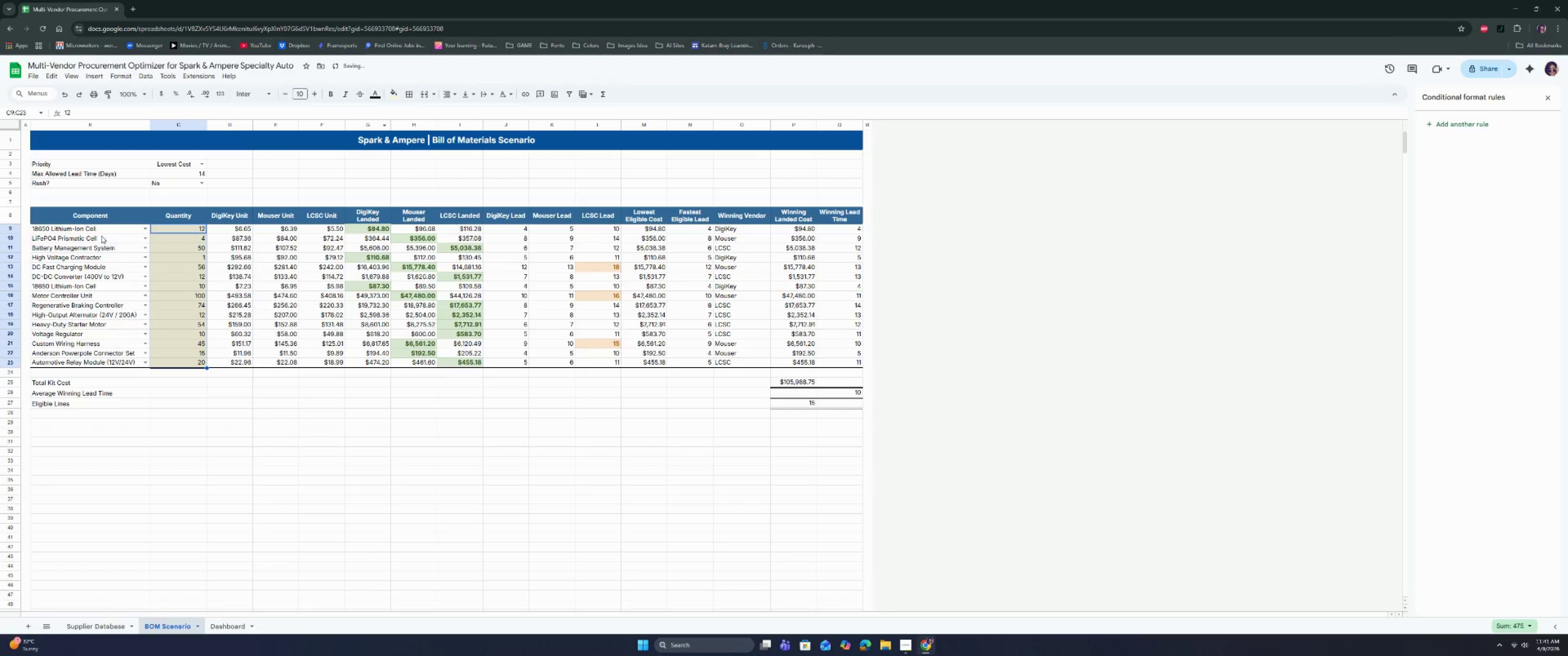 
left_click_drag(start_coordinate=[102, 231], to_coordinate=[103, 362])
 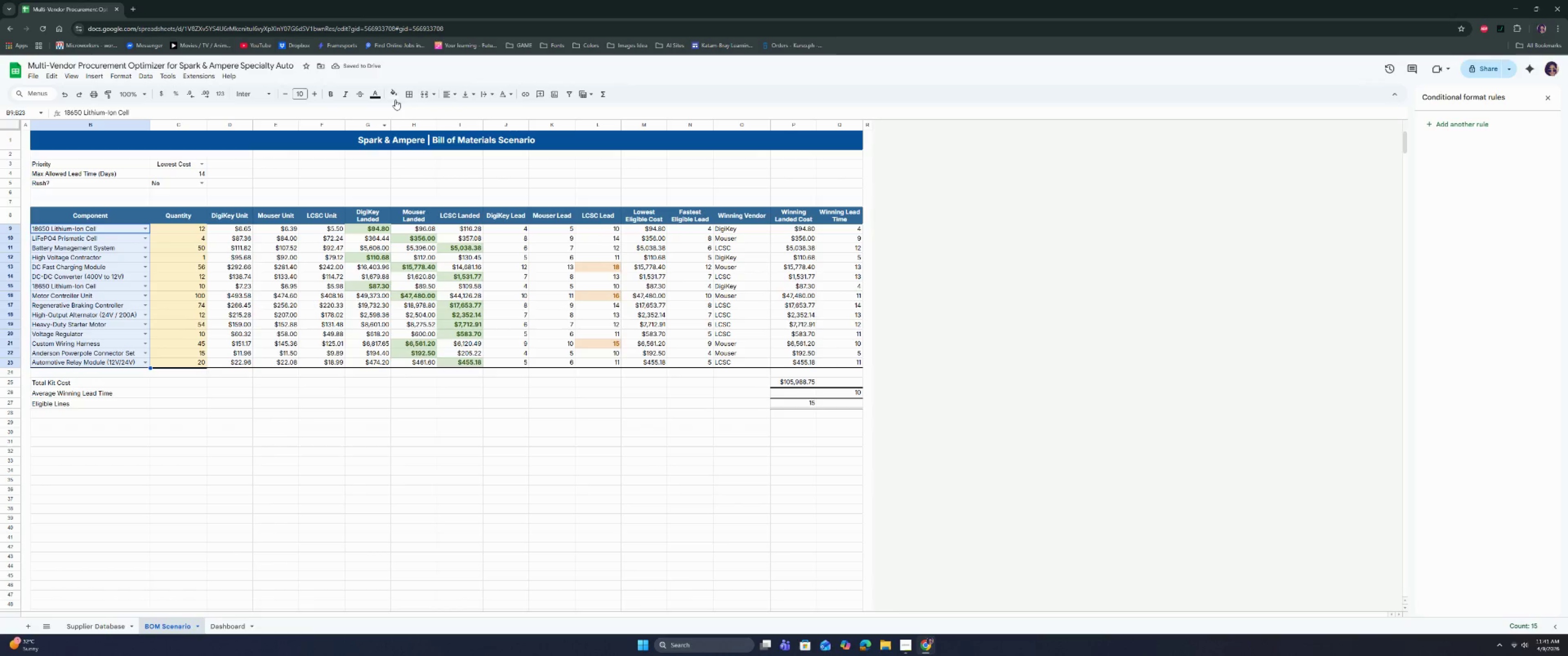 
left_click([394, 97])
 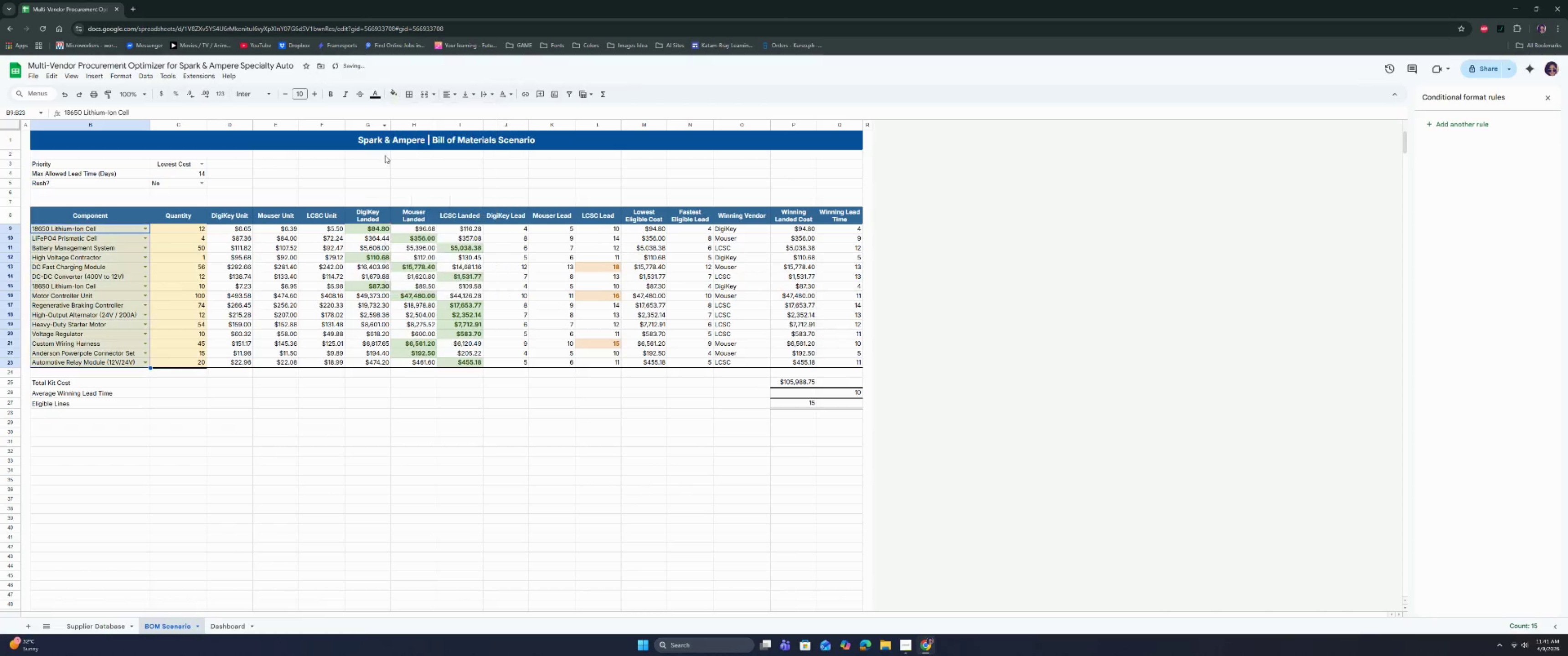 
double_click([295, 178])
 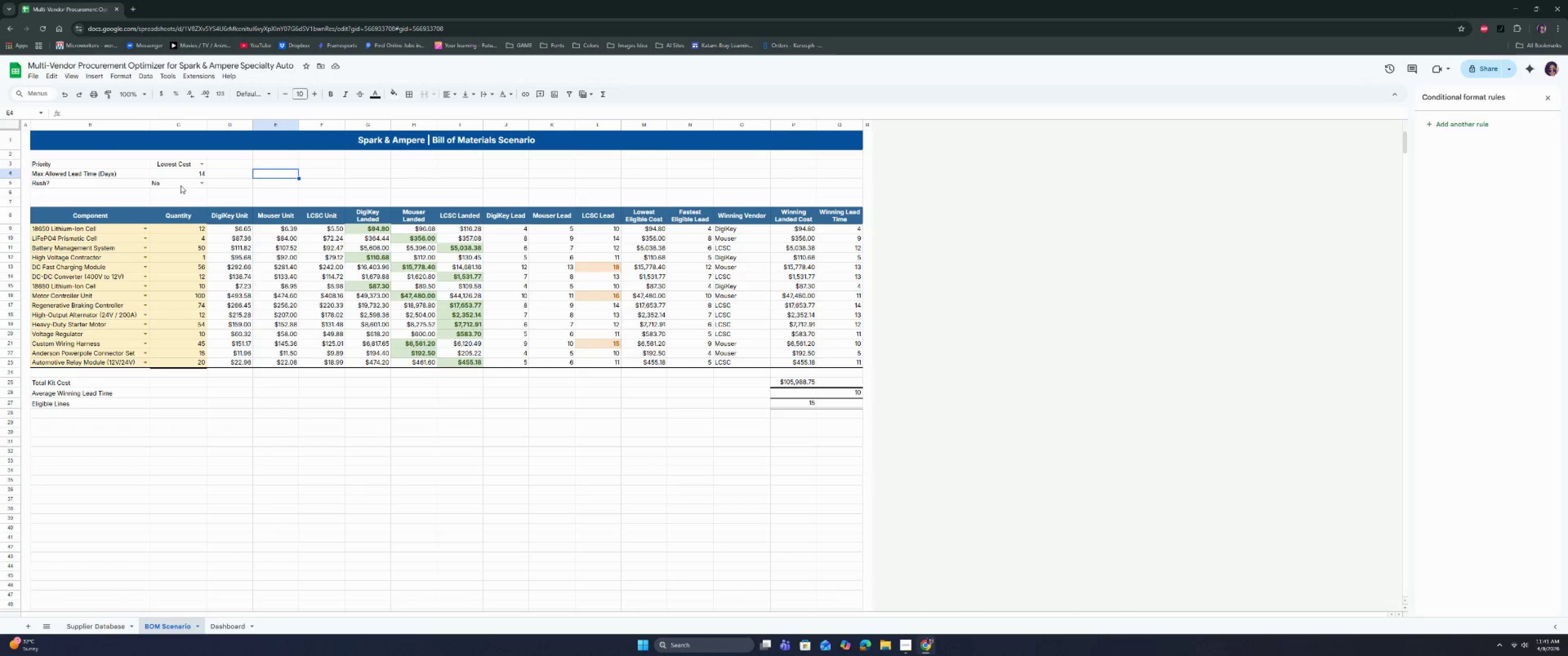 
wait(6.58)
 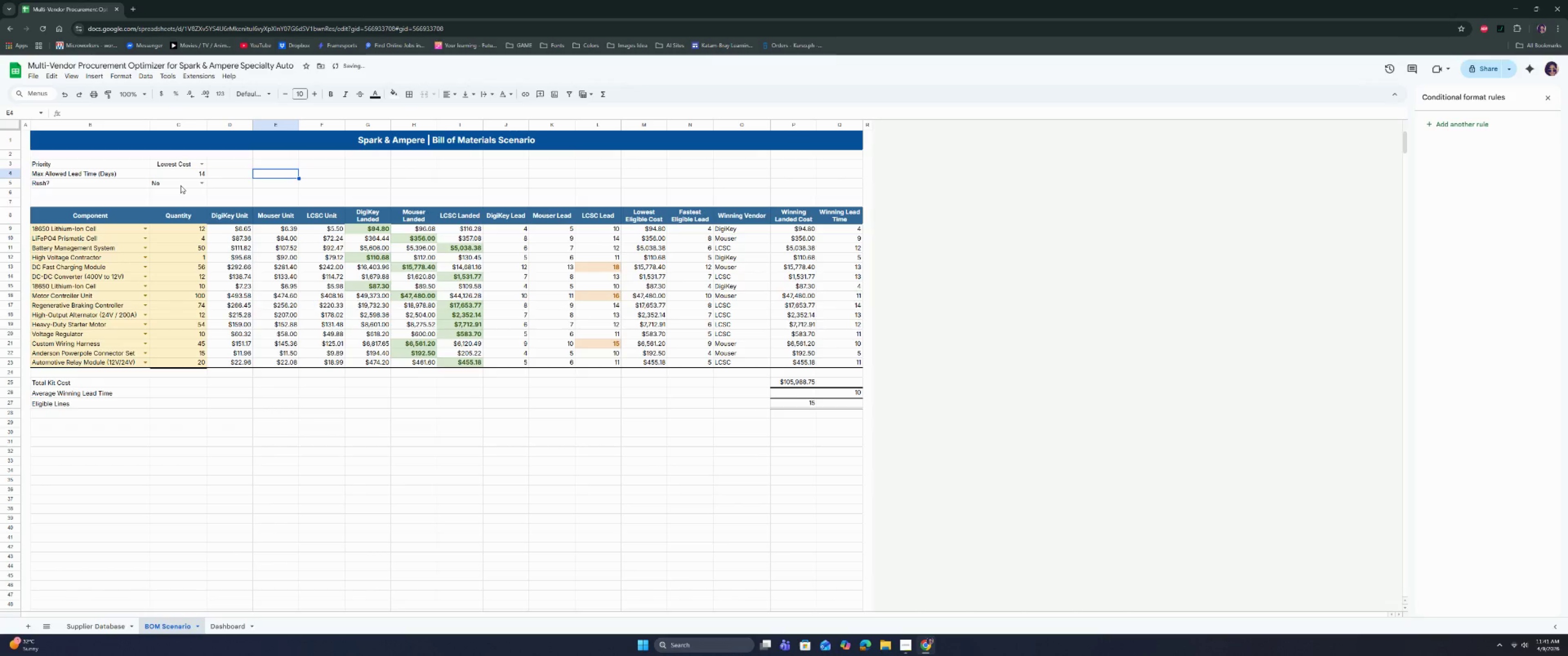 
left_click_drag(start_coordinate=[96, 167], to_coordinate=[96, 188])
 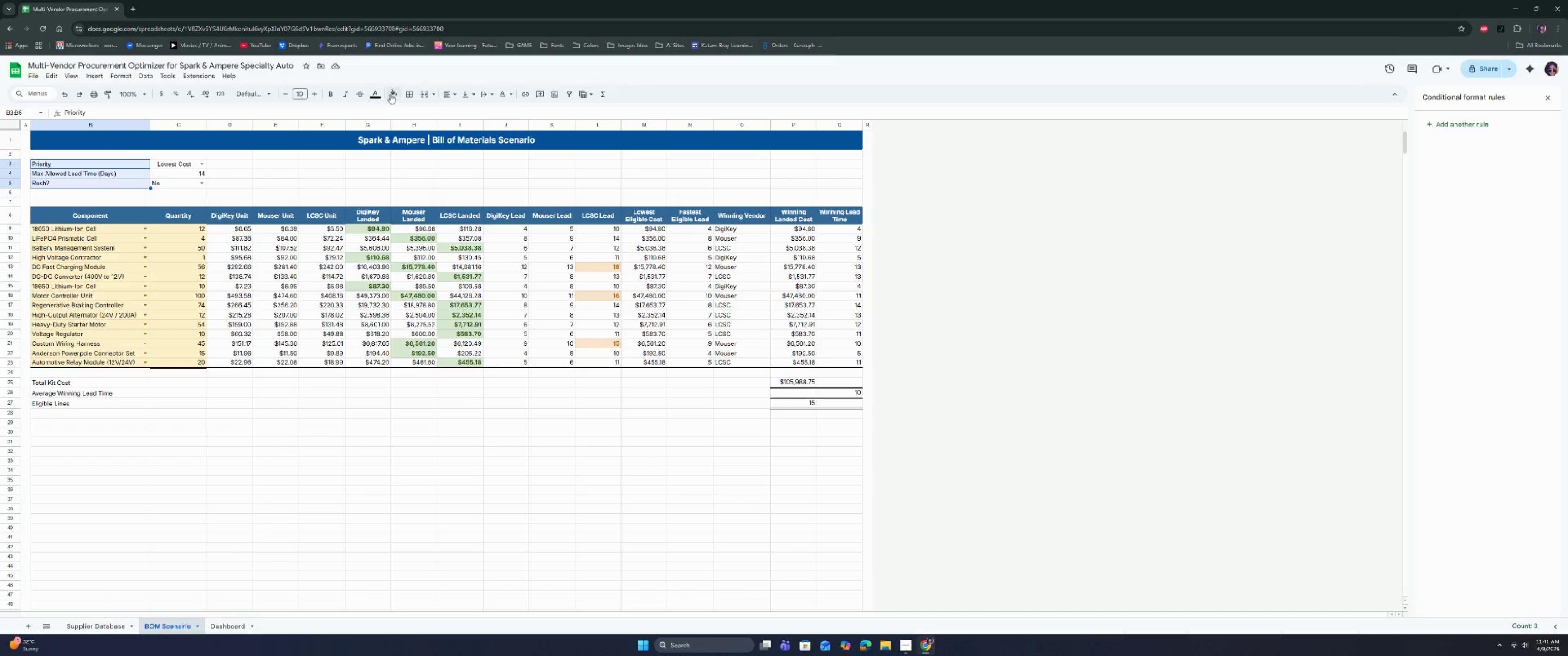 
left_click([392, 94])
 